 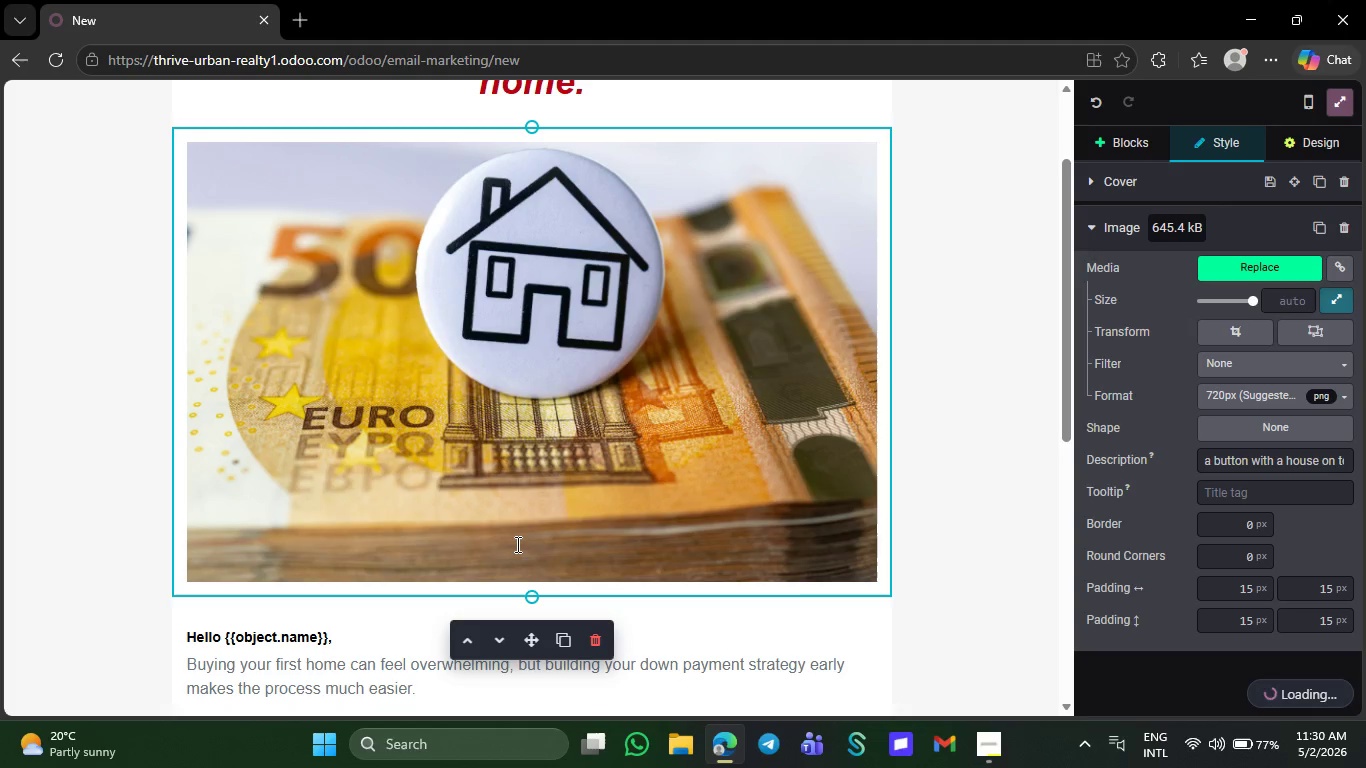 
left_click([470, 586])
 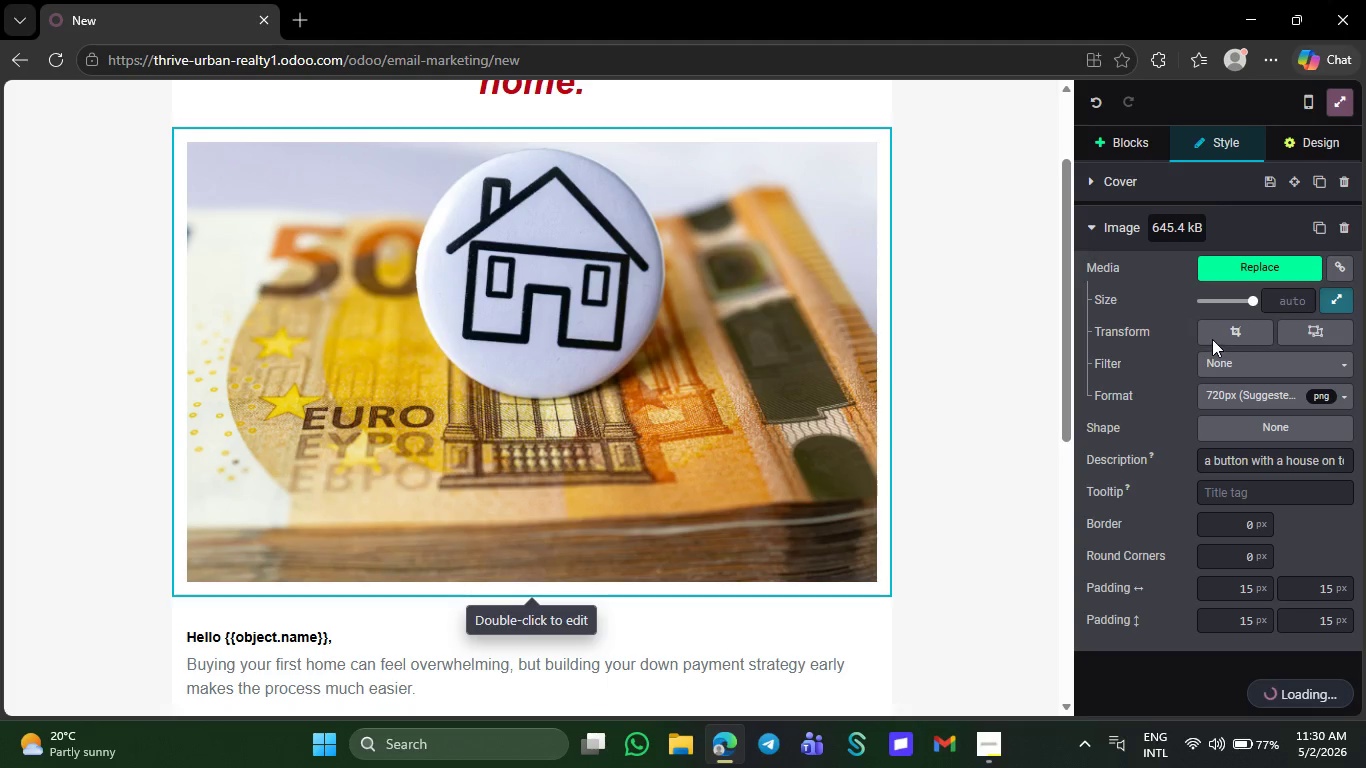 
left_click([1228, 326])
 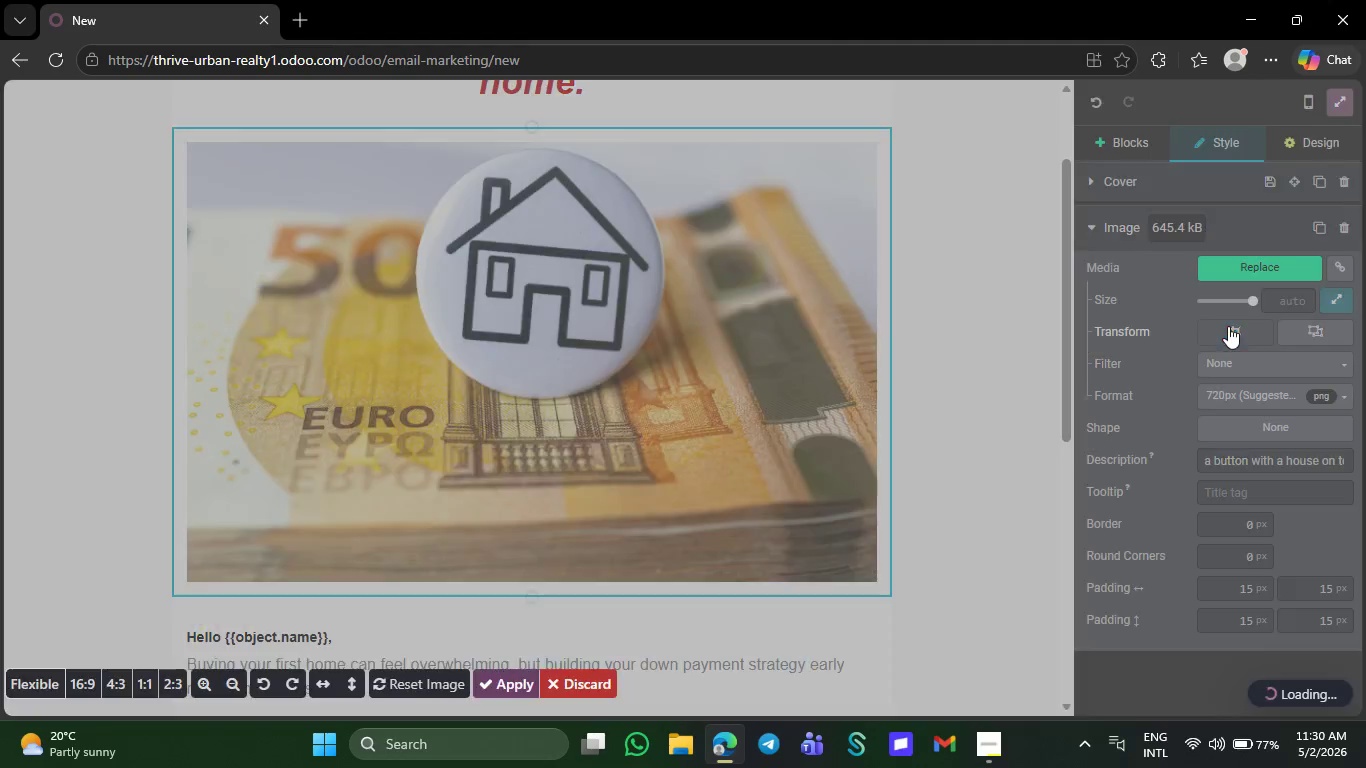 
mouse_move([1173, 331])
 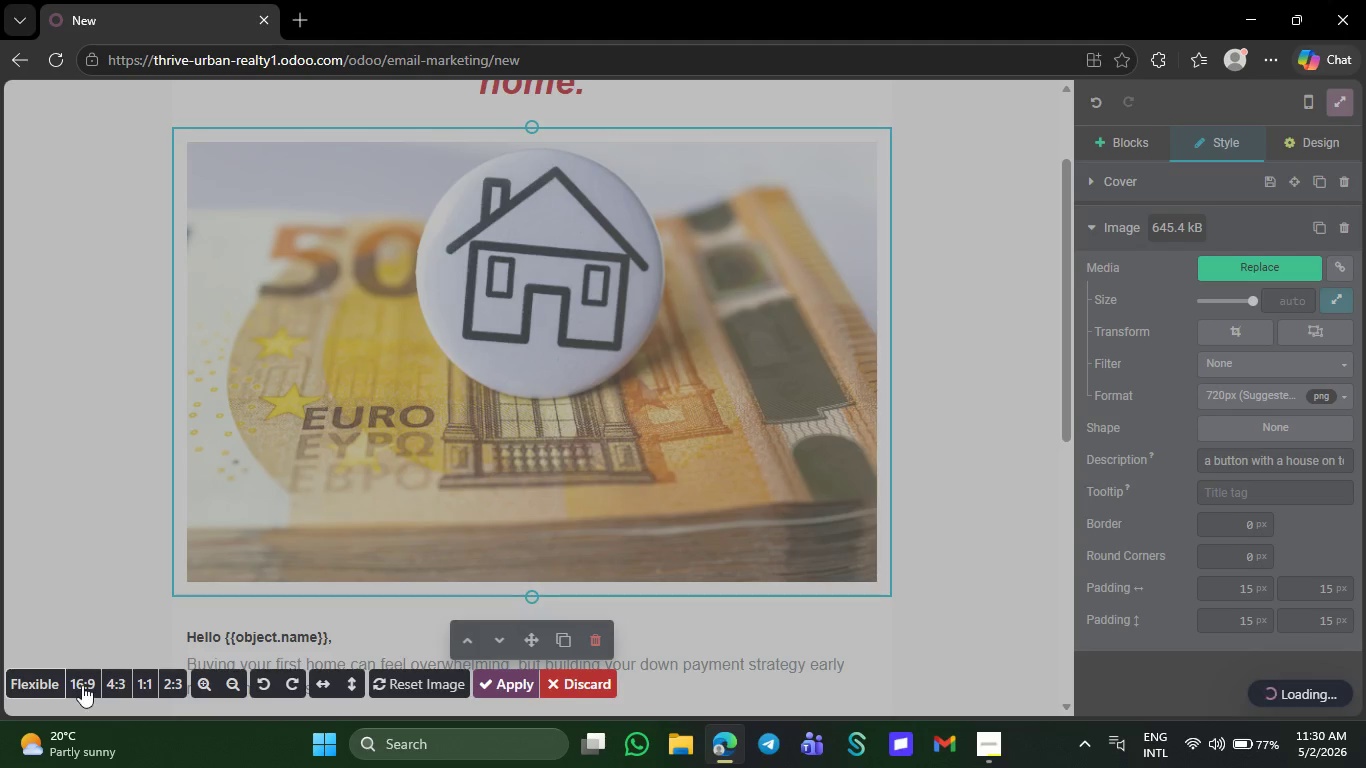 
left_click([82, 685])
 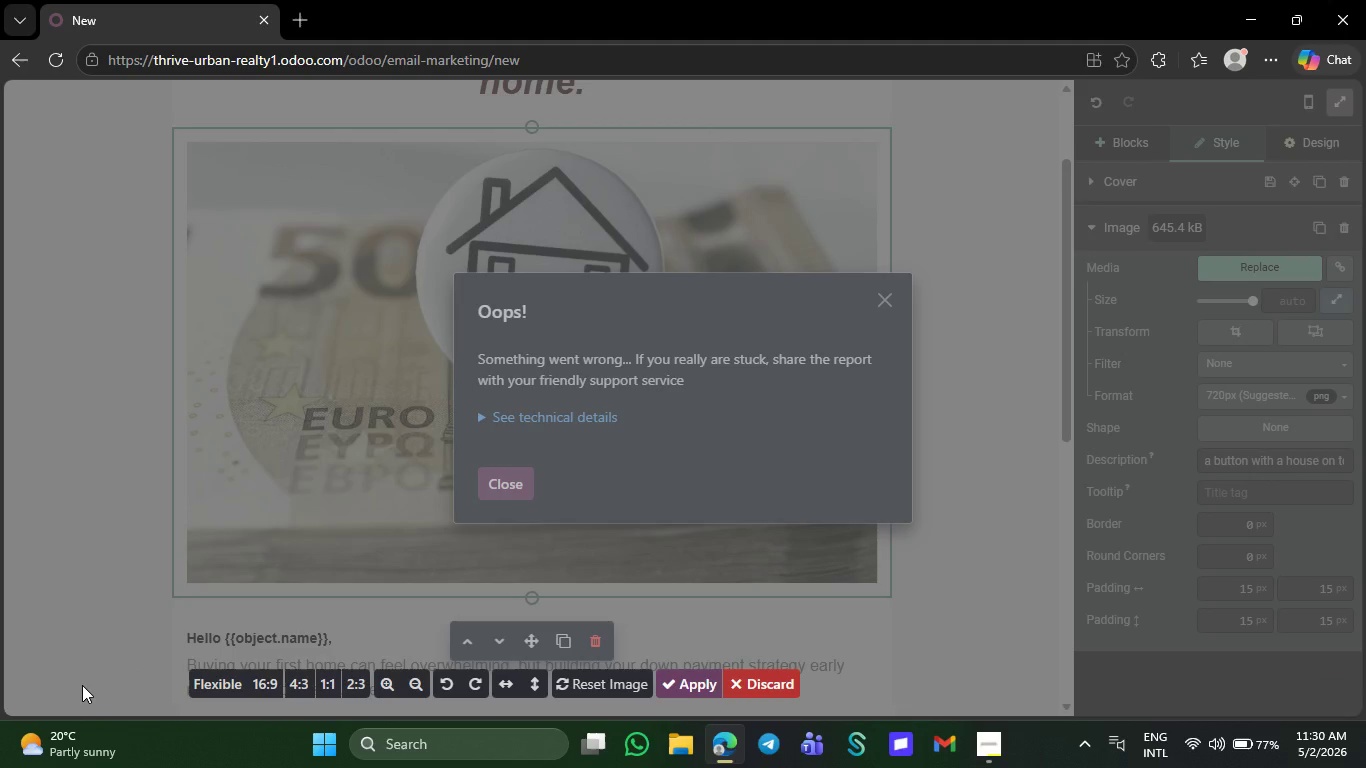 
wait(6.78)
 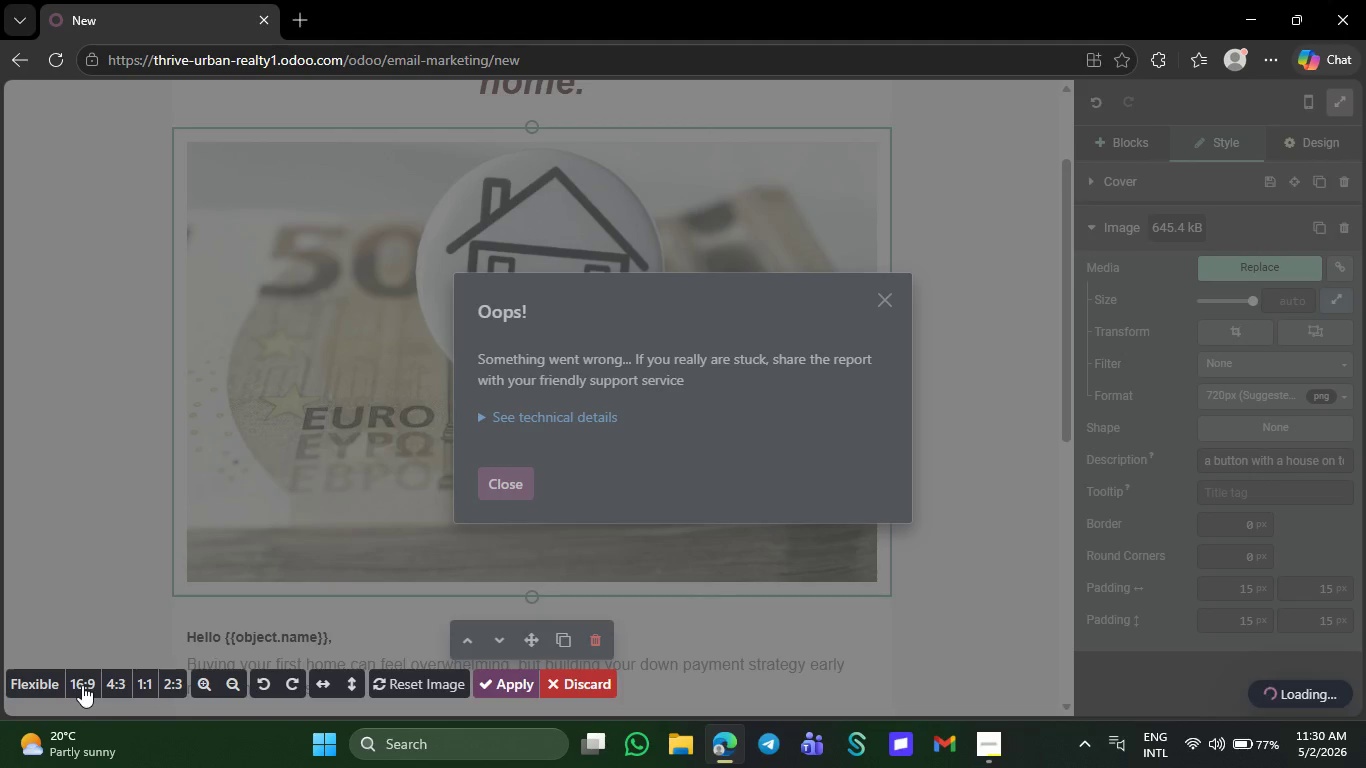 
left_click([257, 679])
 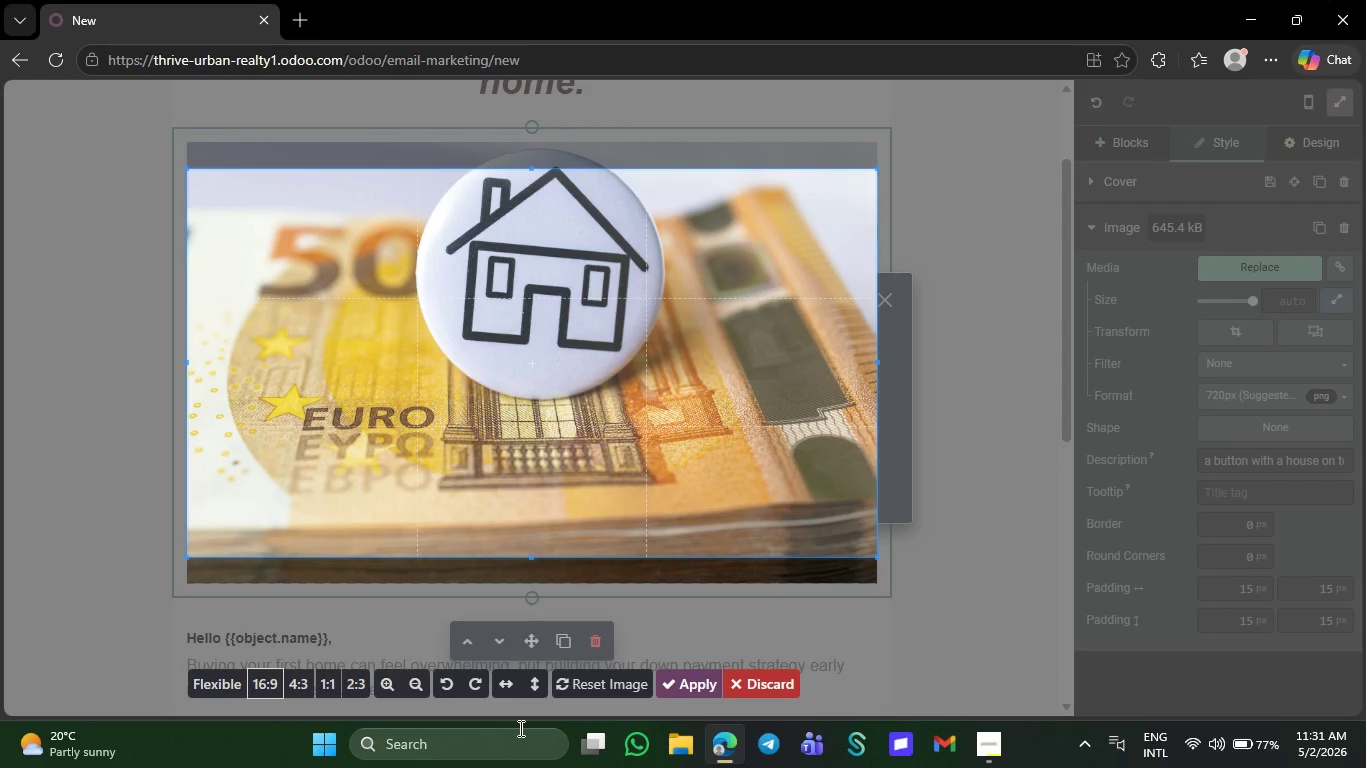 
left_click([706, 681])
 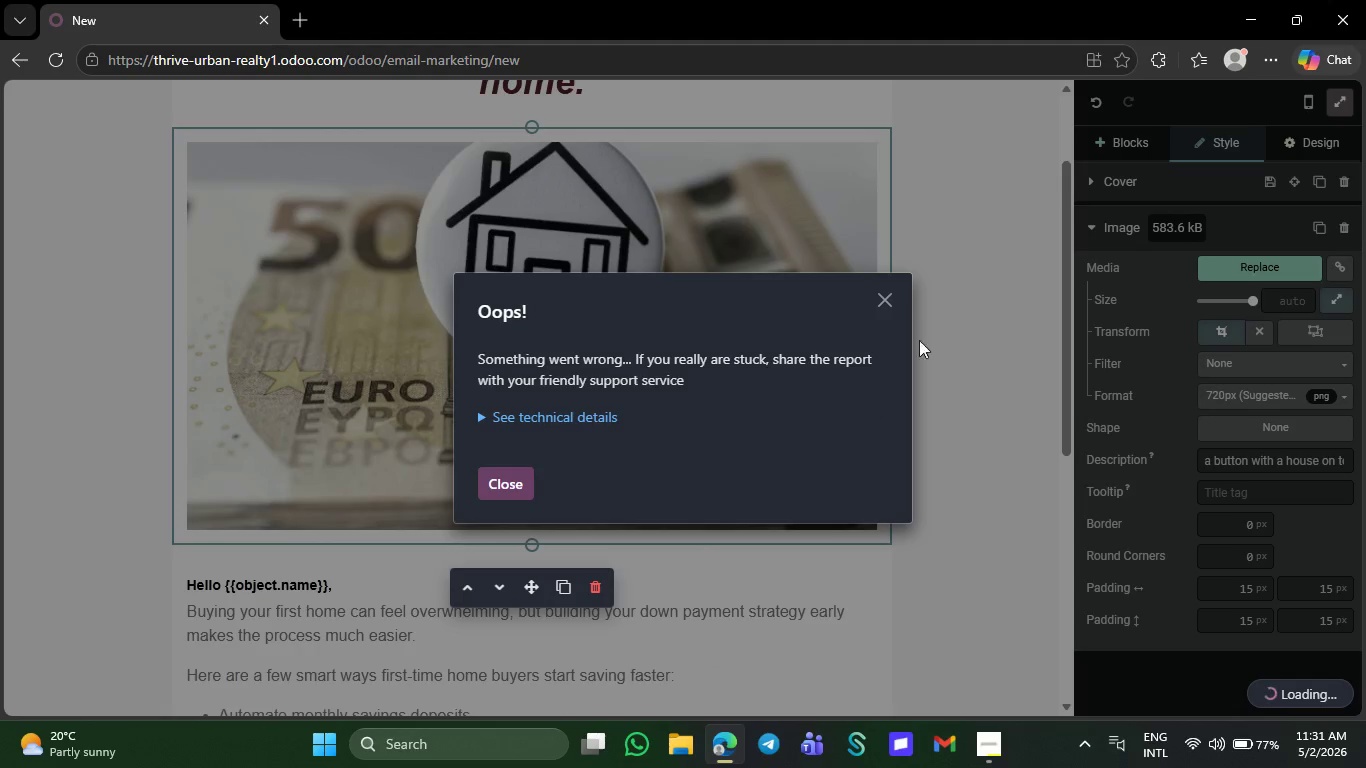 
left_click([883, 291])
 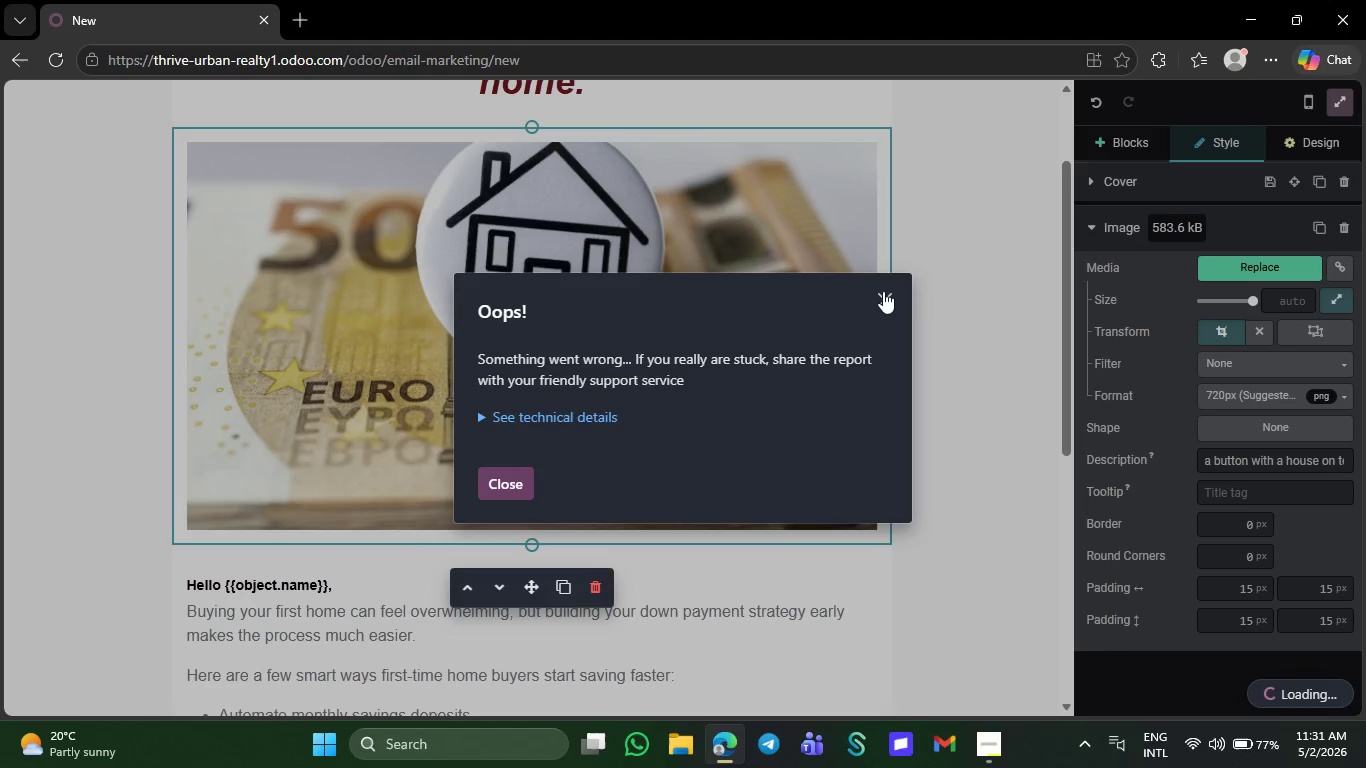 
wait(8.27)
 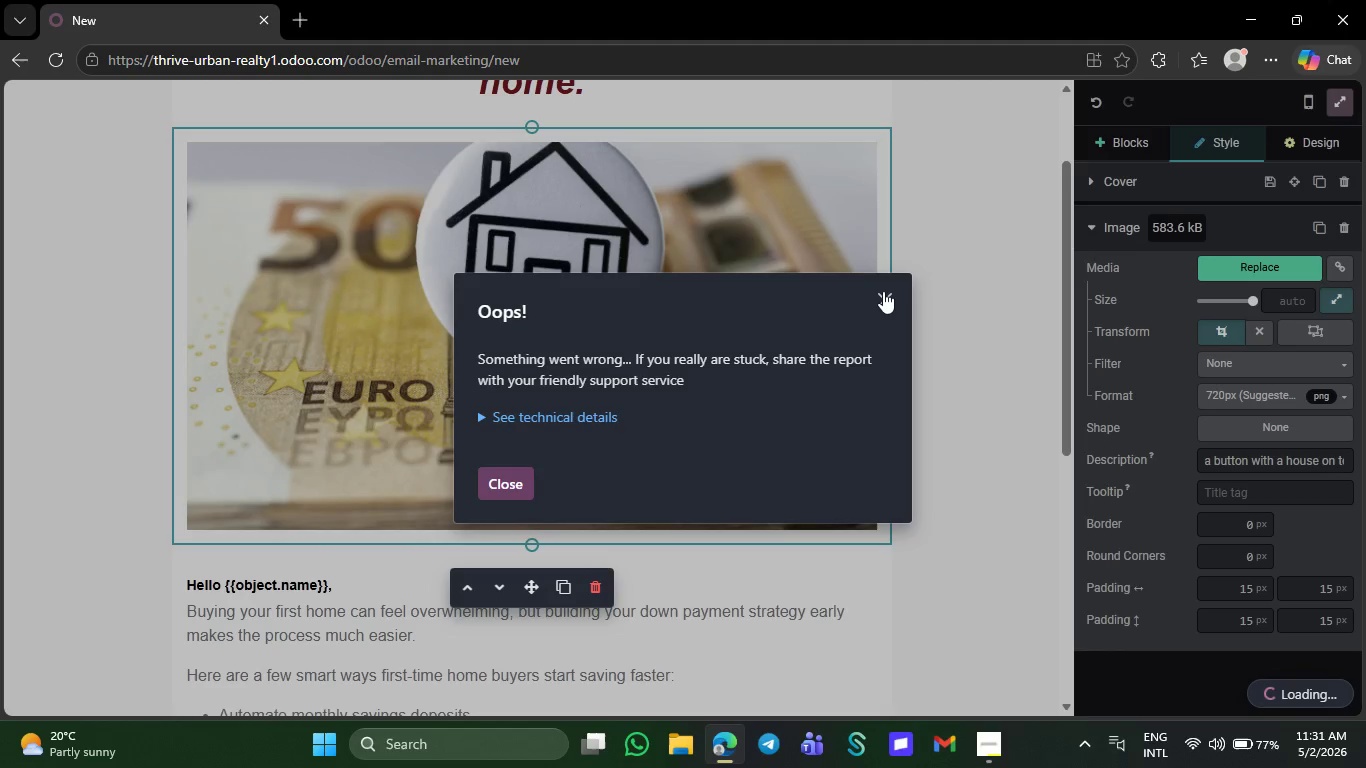 
left_click([883, 291])
 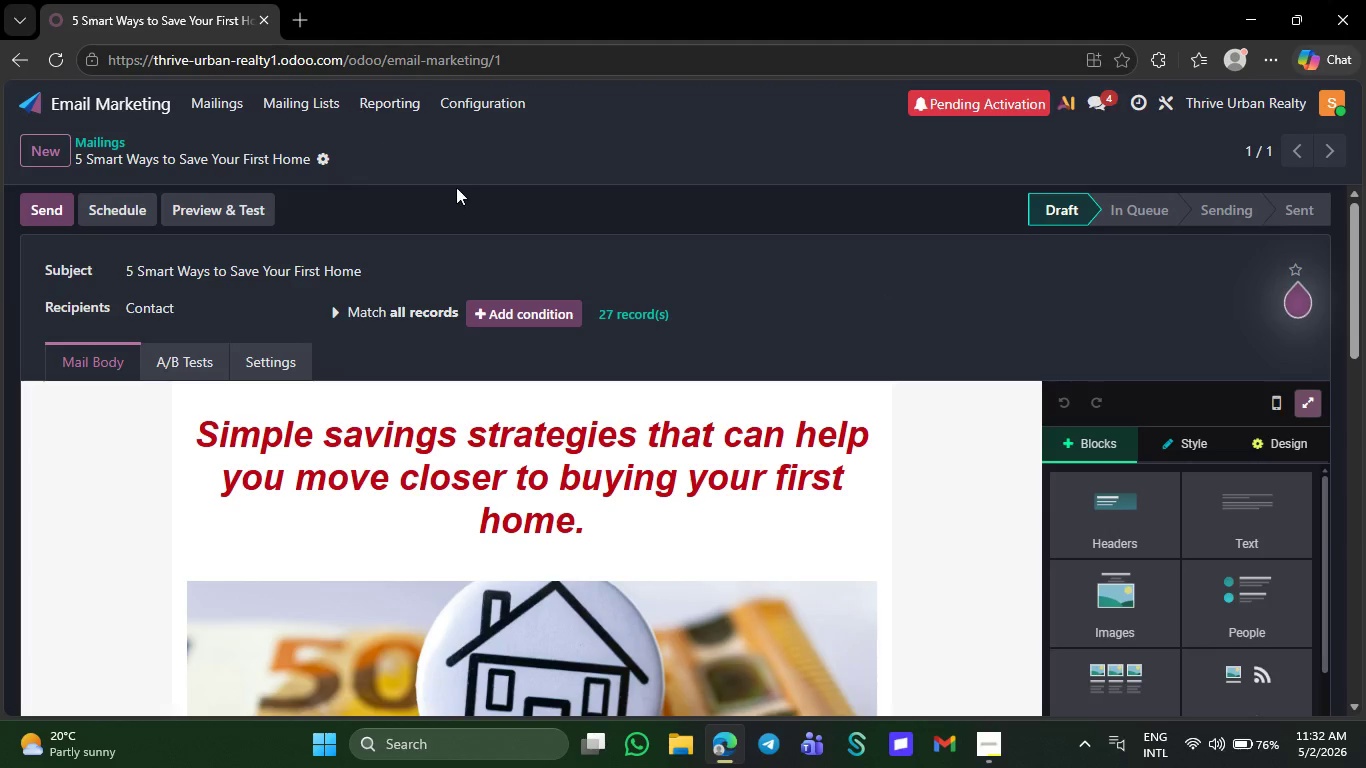 
wait(61.31)
 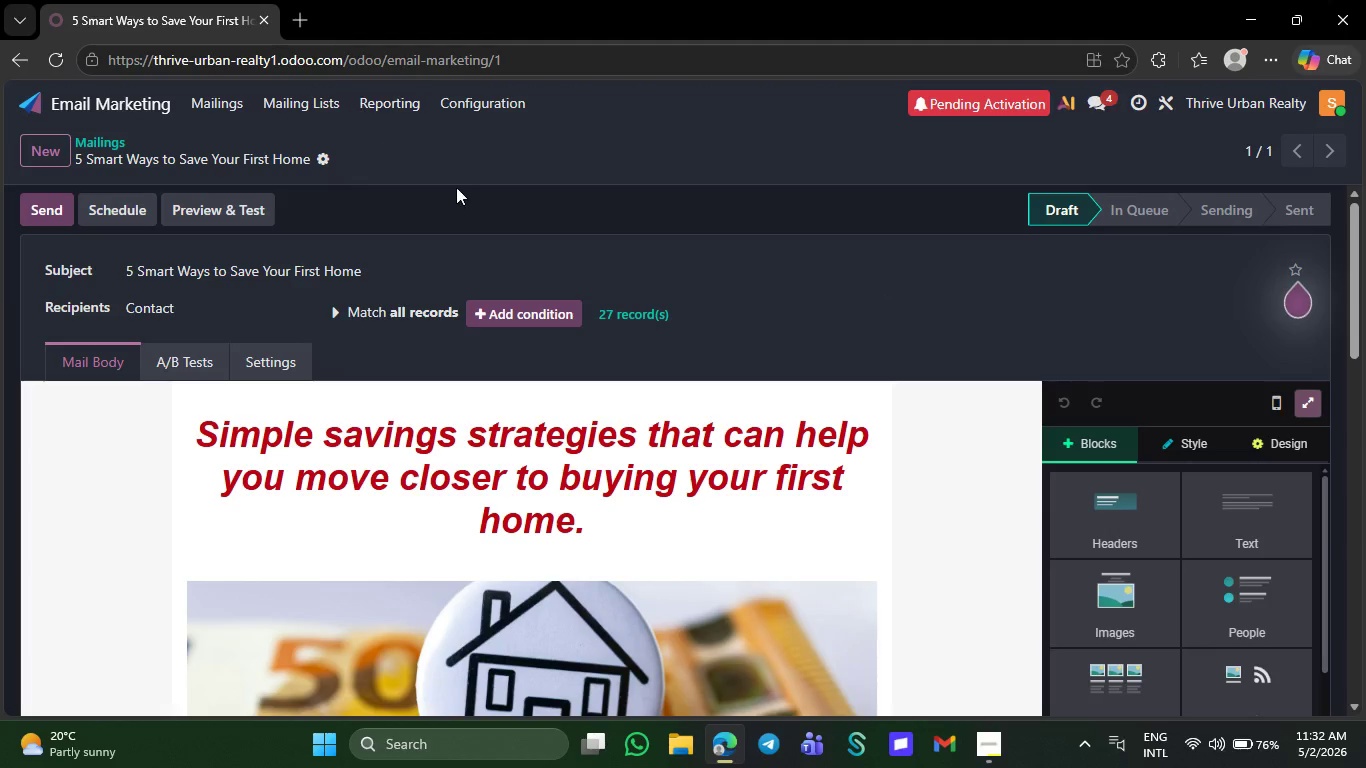 
left_click([229, 112])
 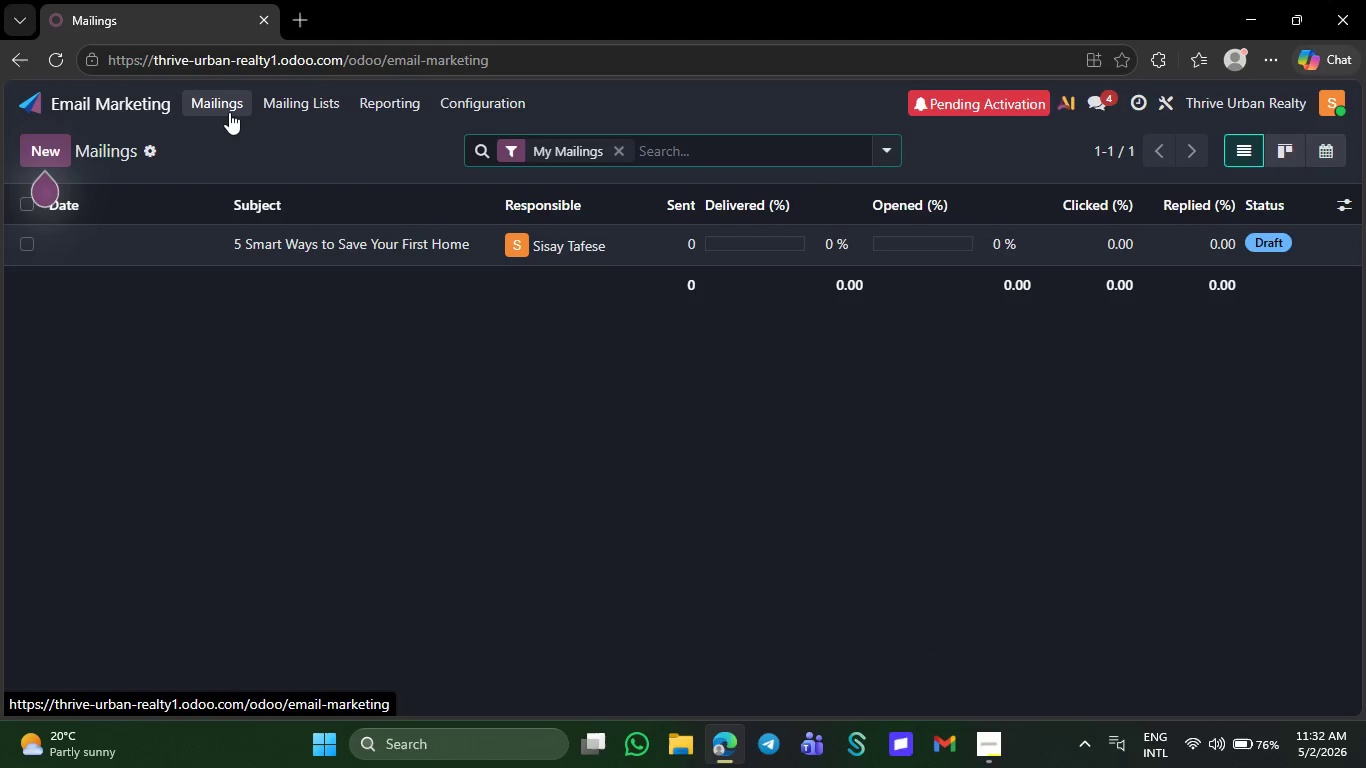 
wait(8.66)
 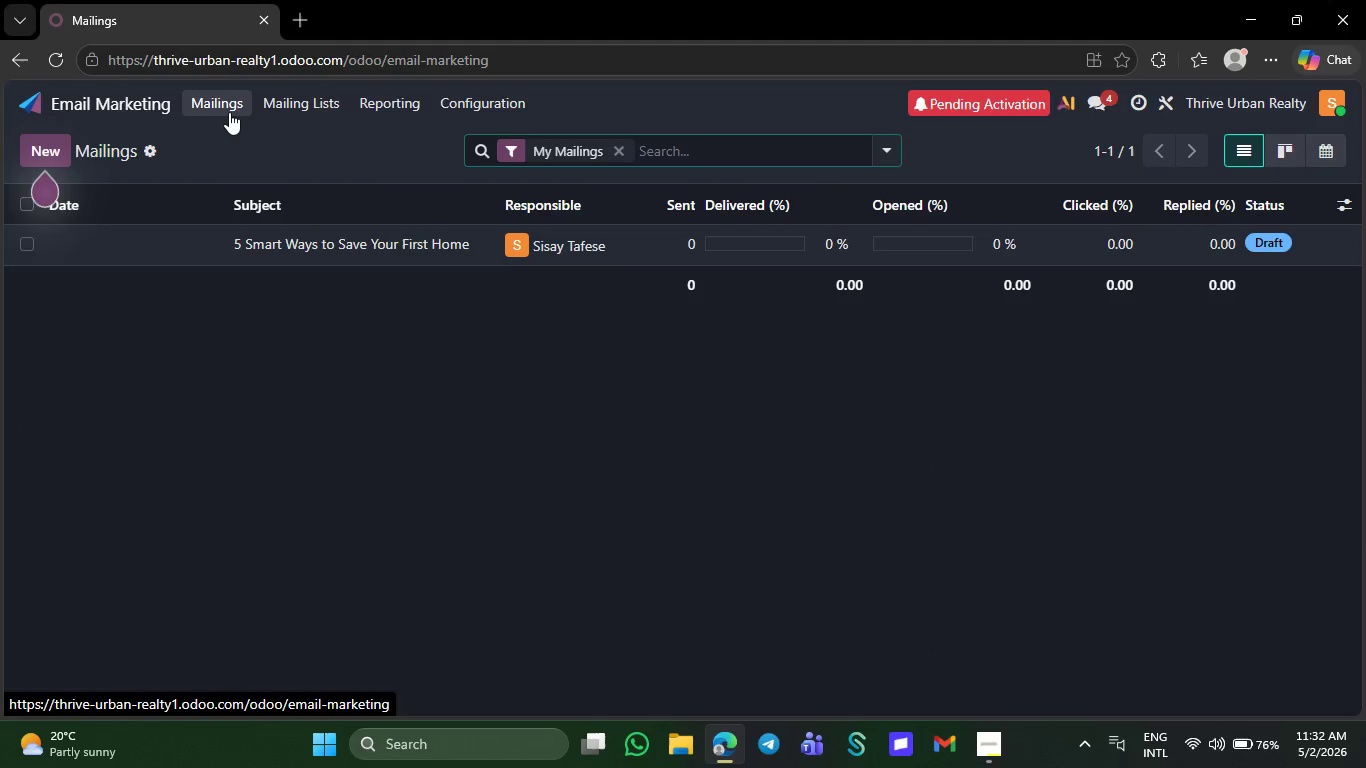 
left_click([53, 153])
 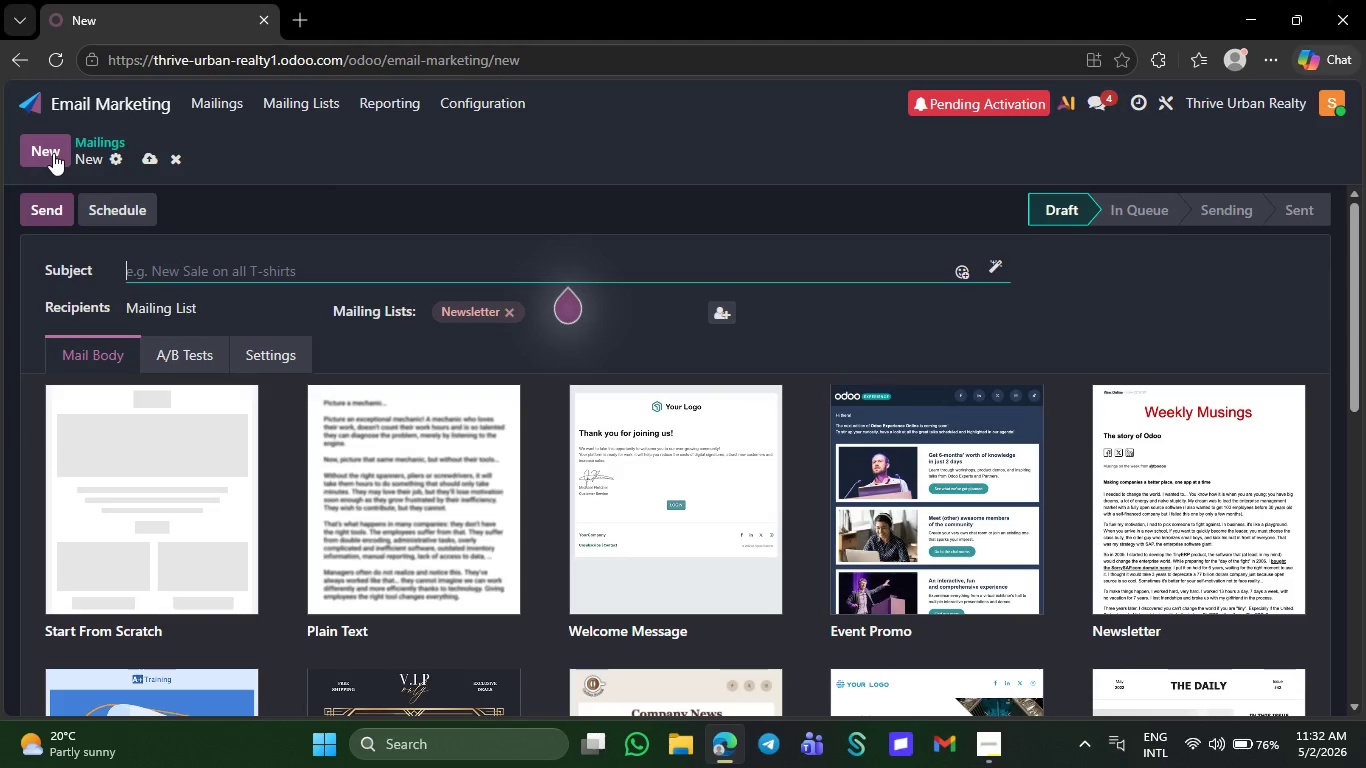 
wait(15.14)
 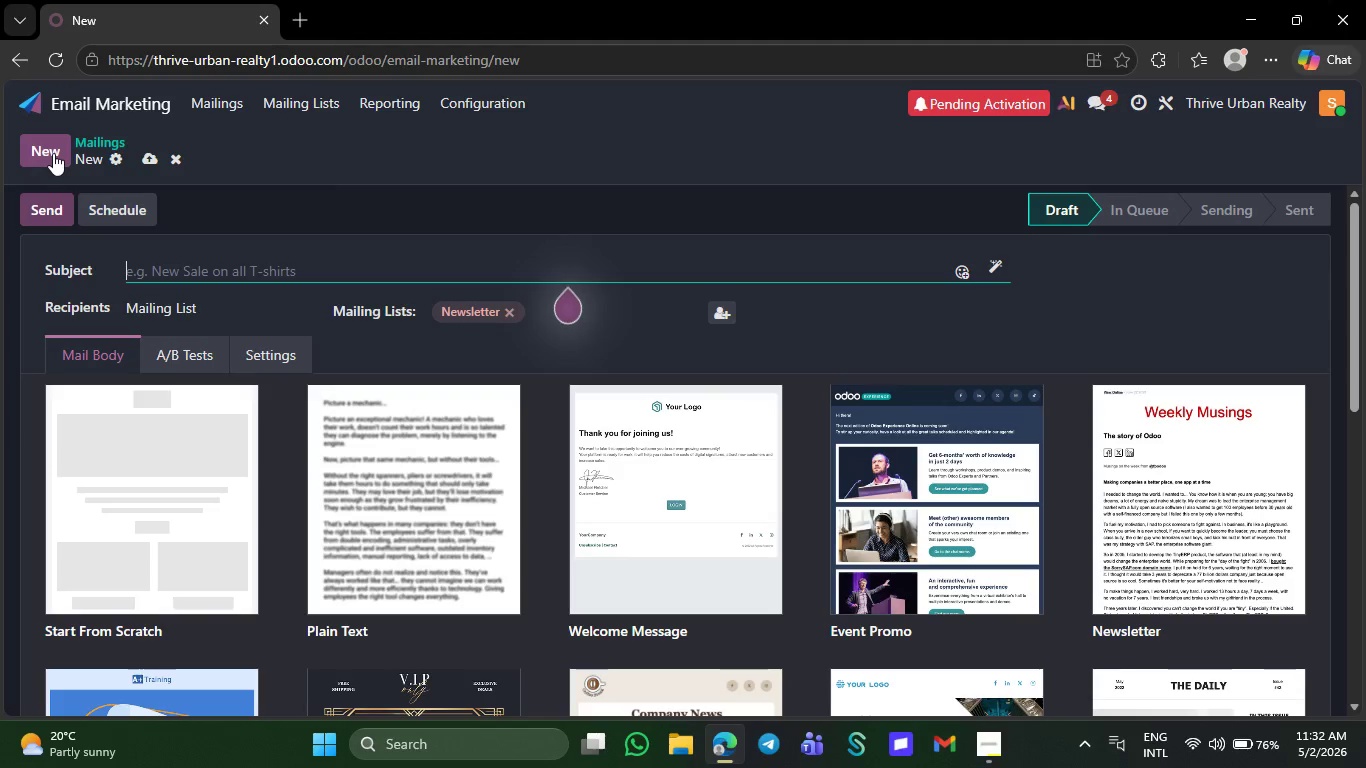 
key(CapsLock)
 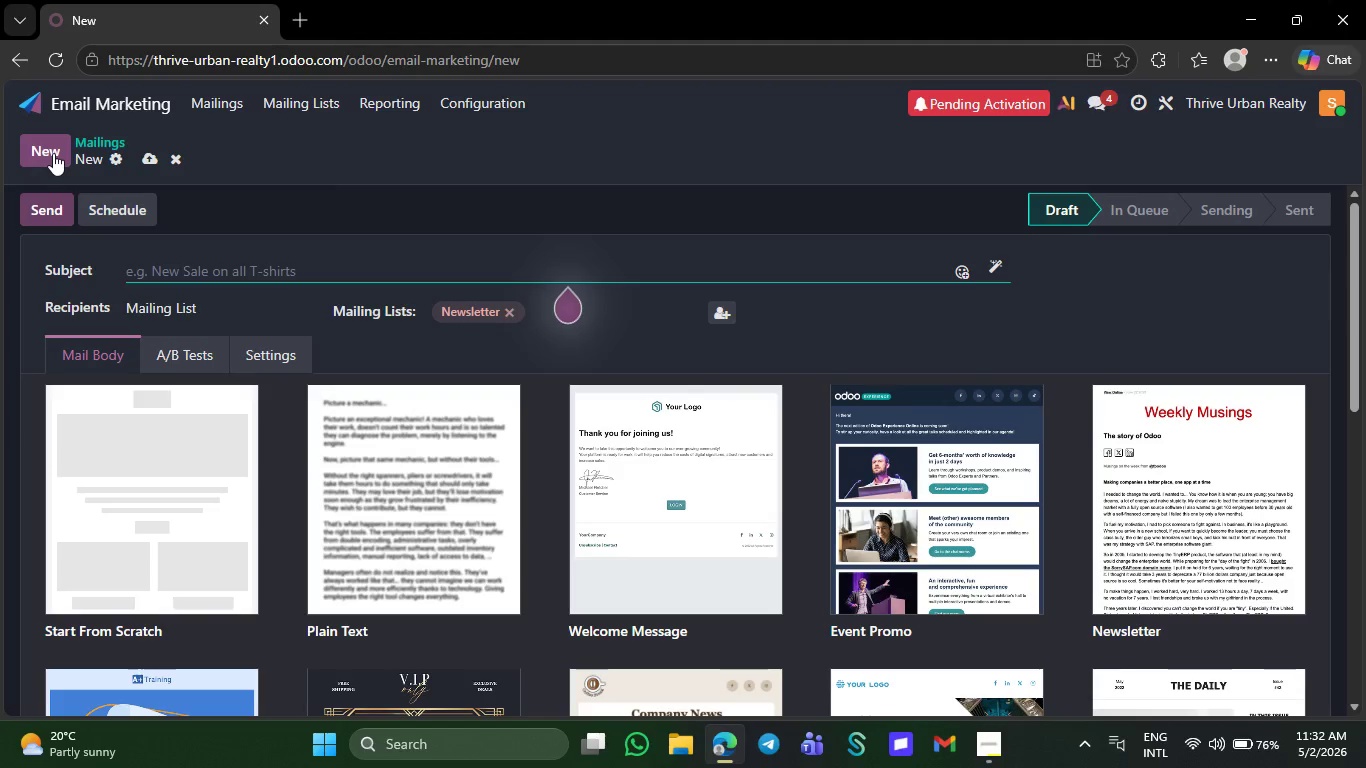 
key(M)
 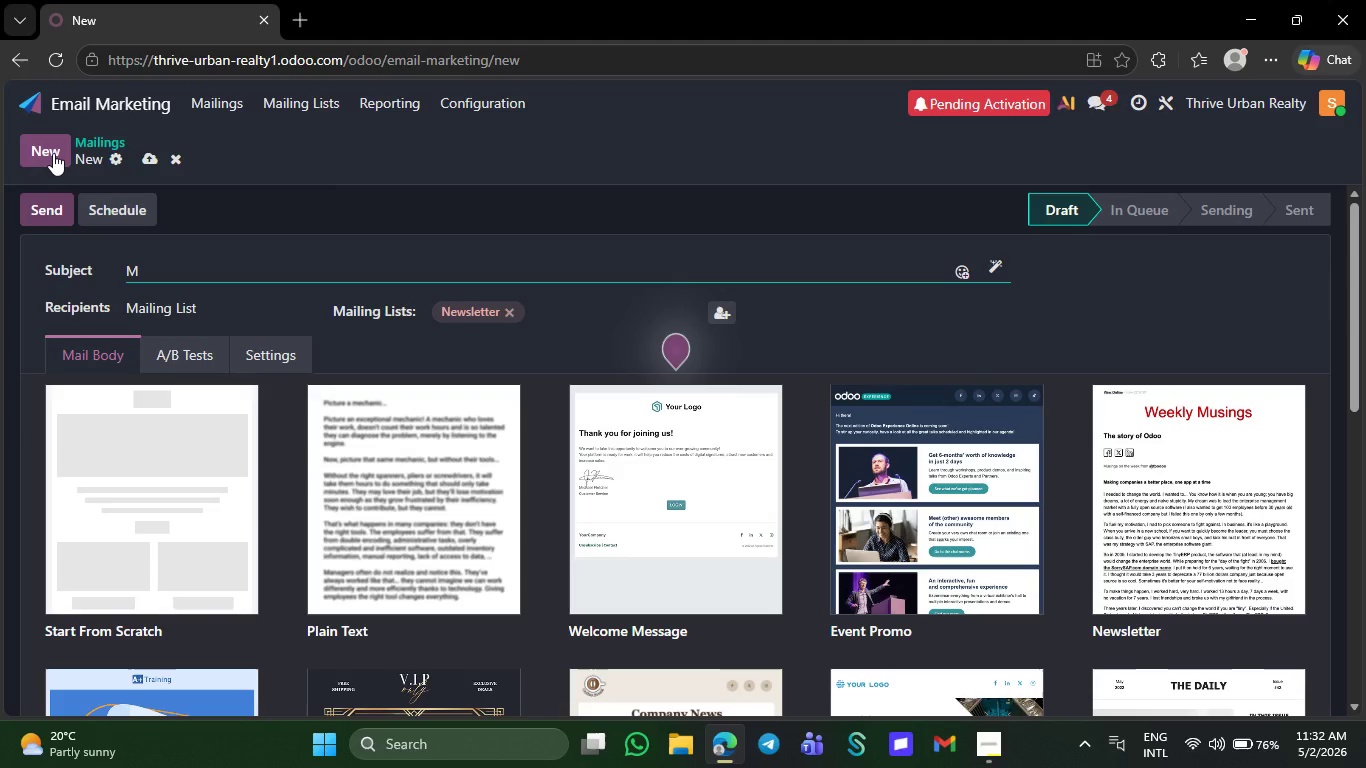 
type(O)
key(Backspace)
type(or)
 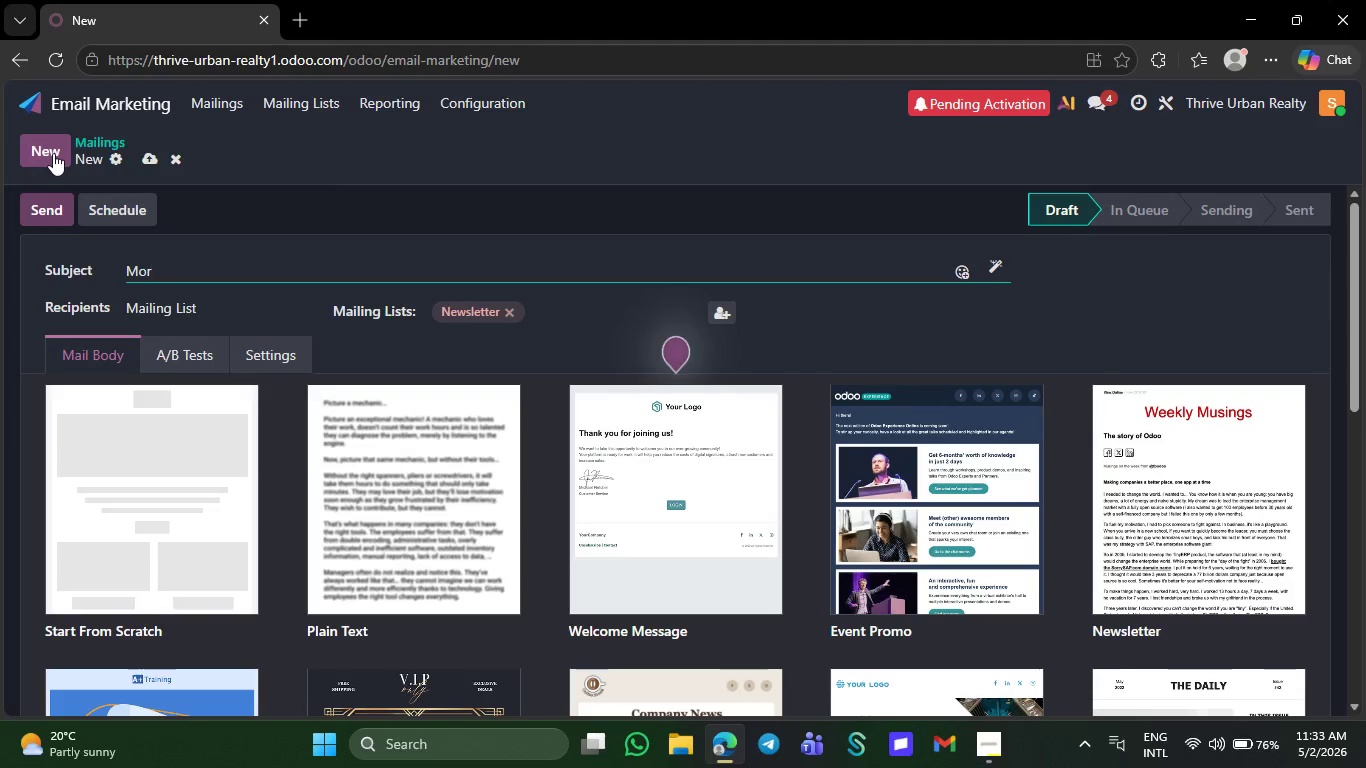 
wait(15.06)
 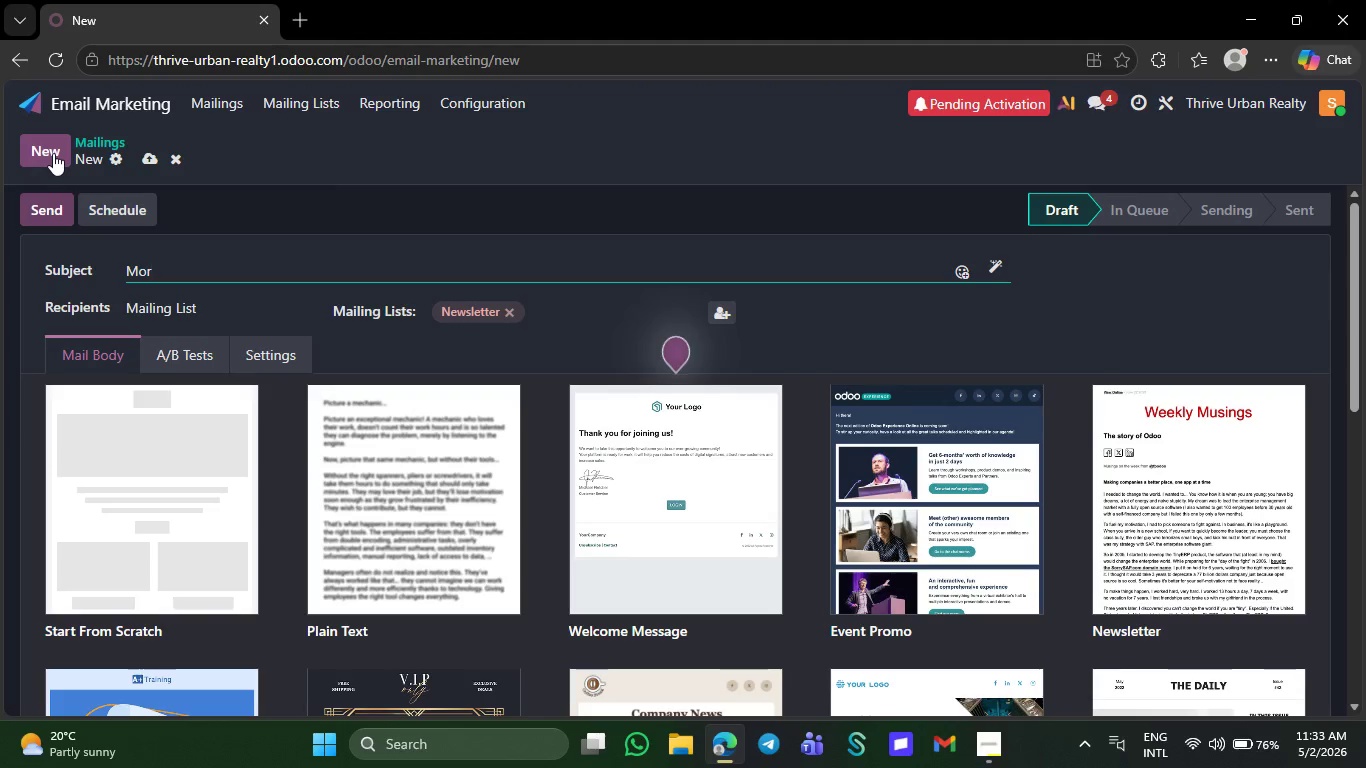 
type(gag )
 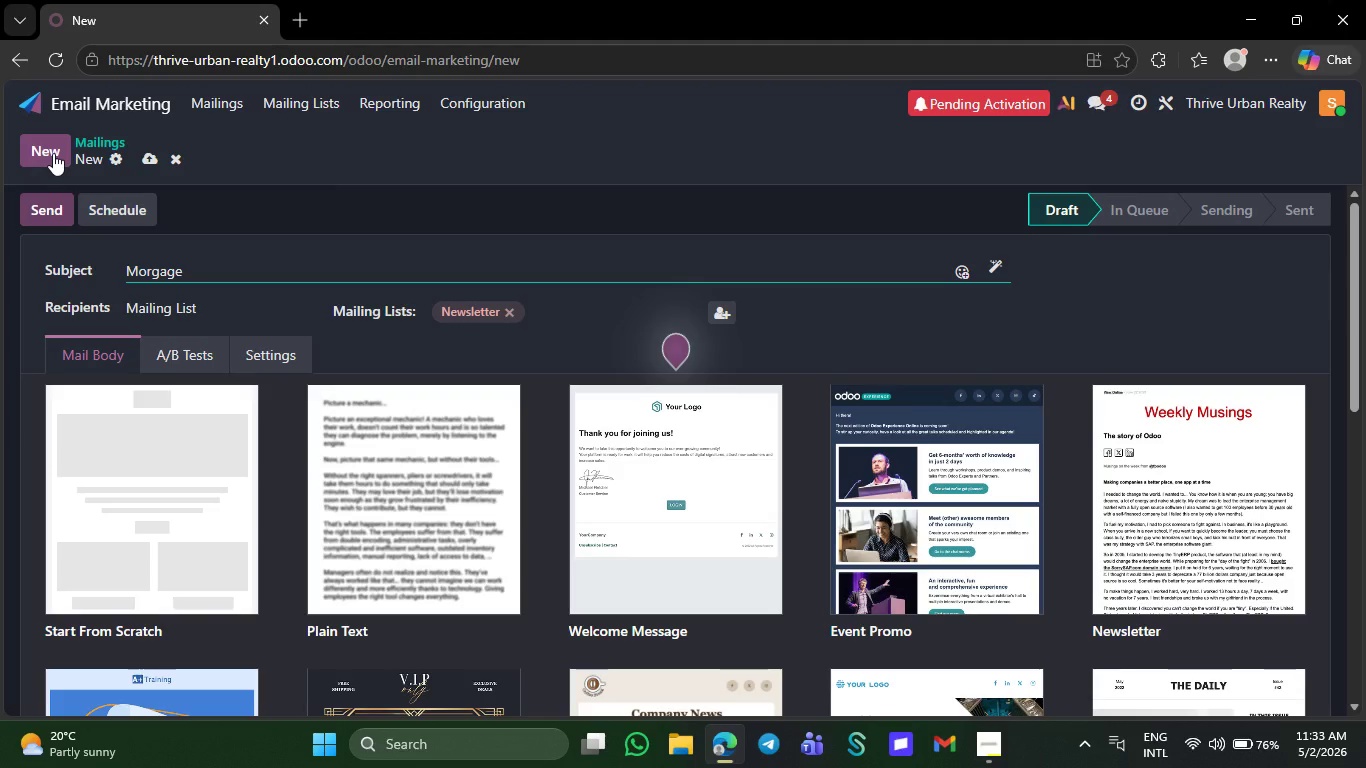 
hold_key(key=E, duration=0.31)
 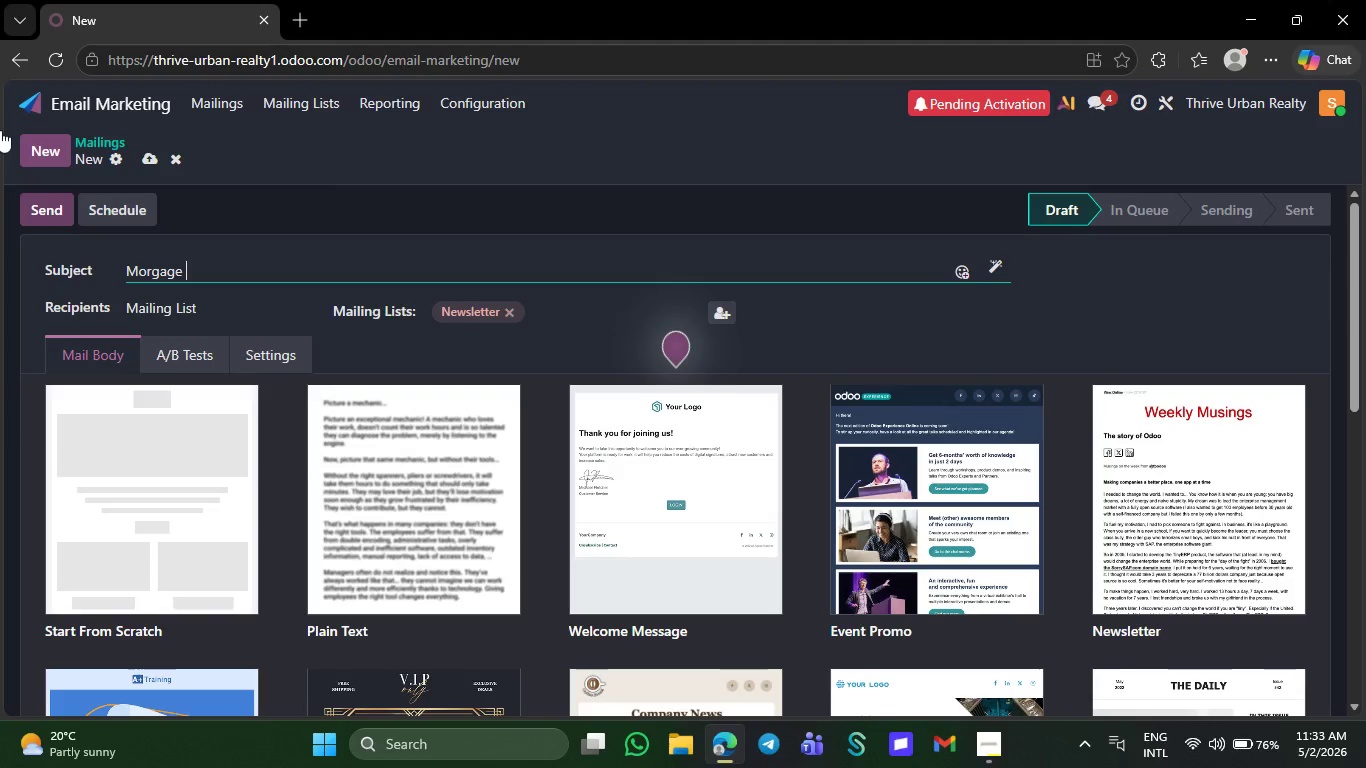 
left_click([214, 307])
 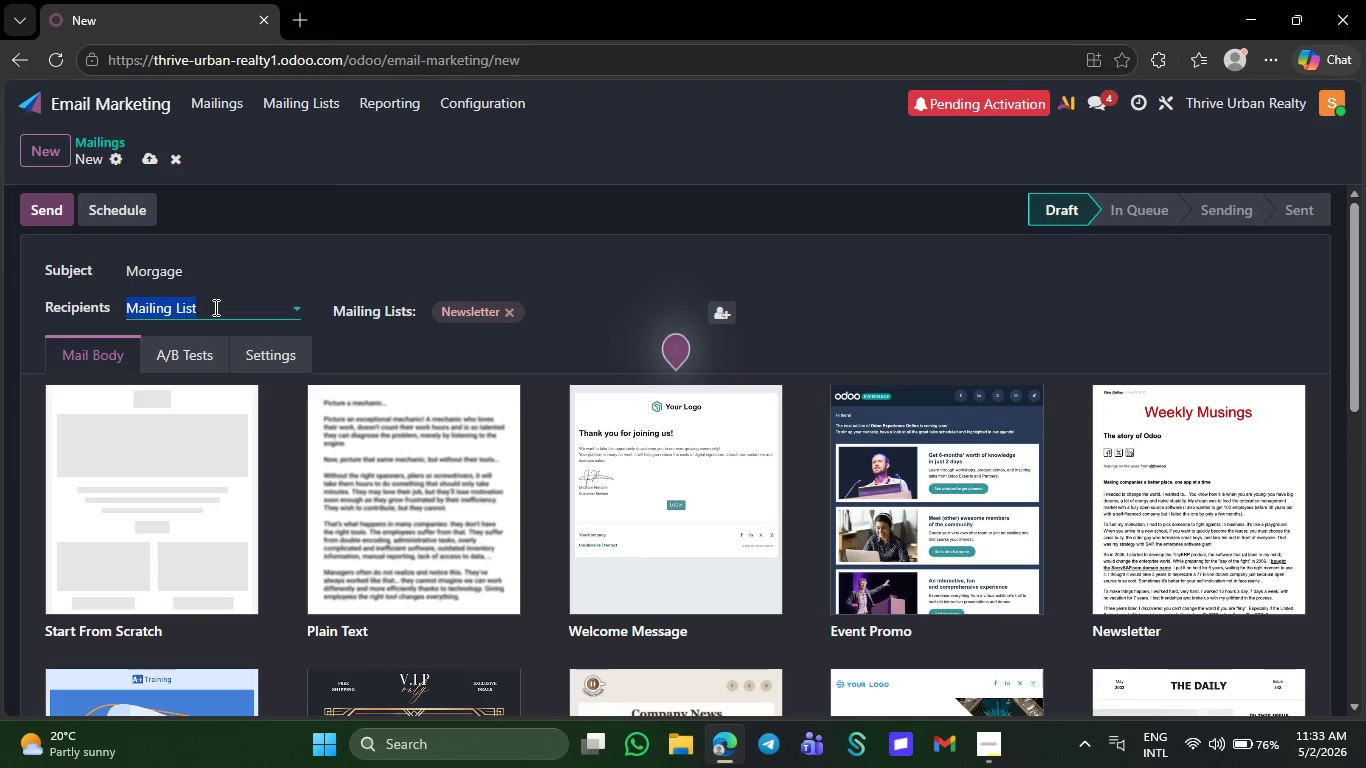 
mouse_move([214, 327])
 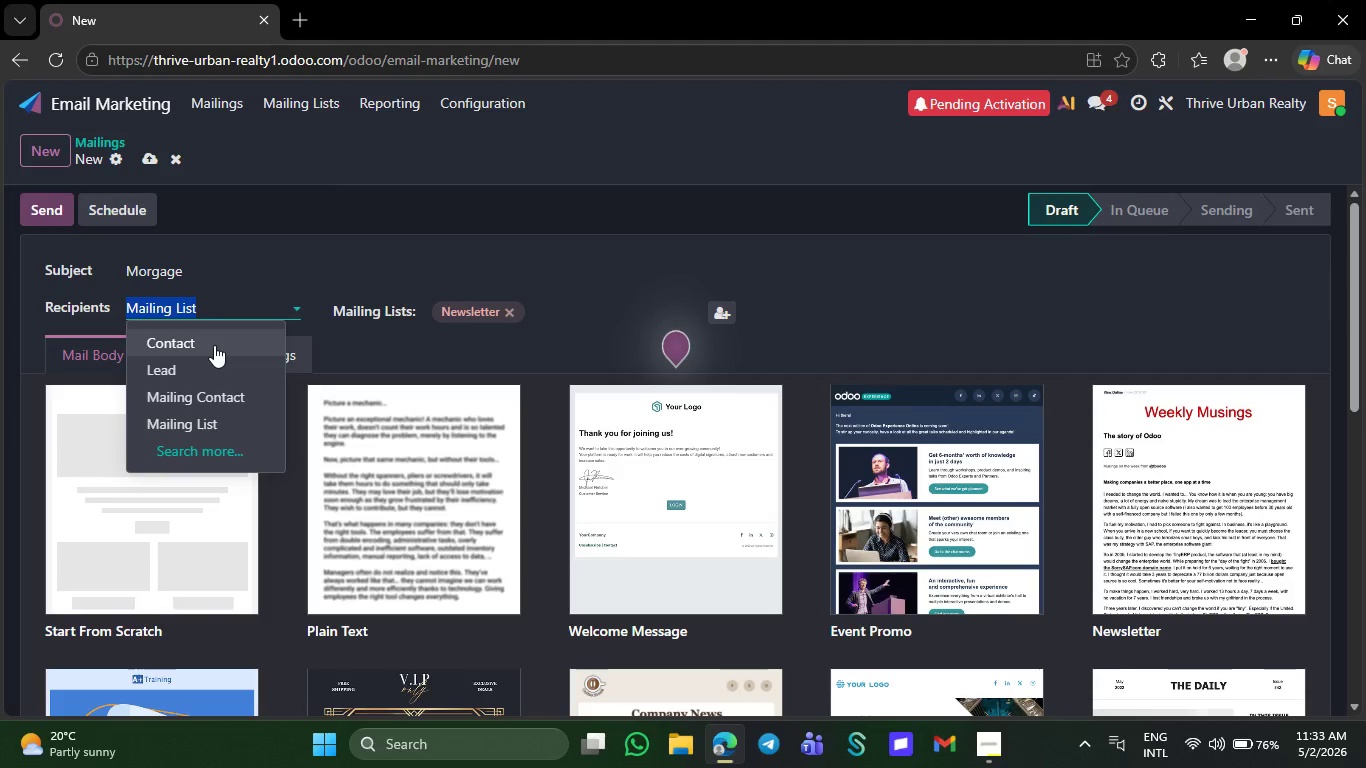 
left_click([214, 345])
 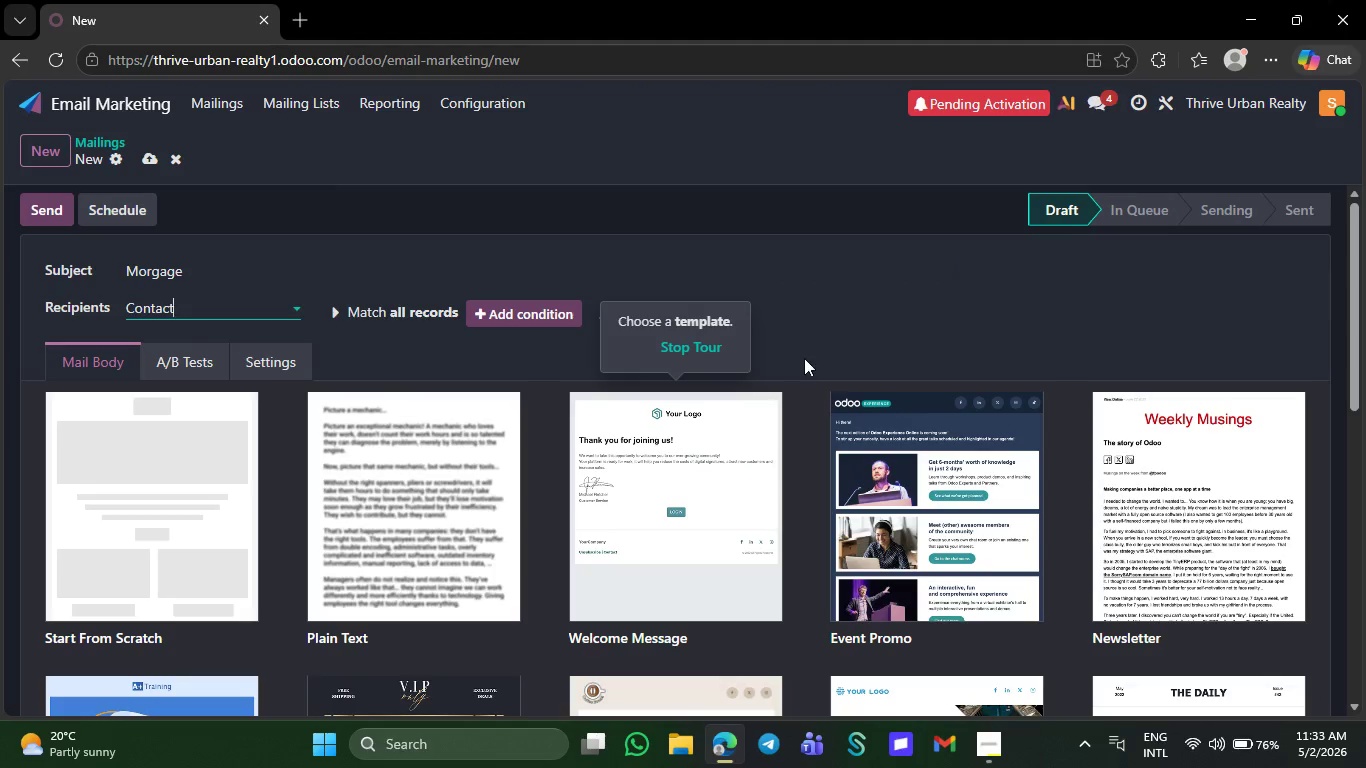 
left_click([804, 353])
 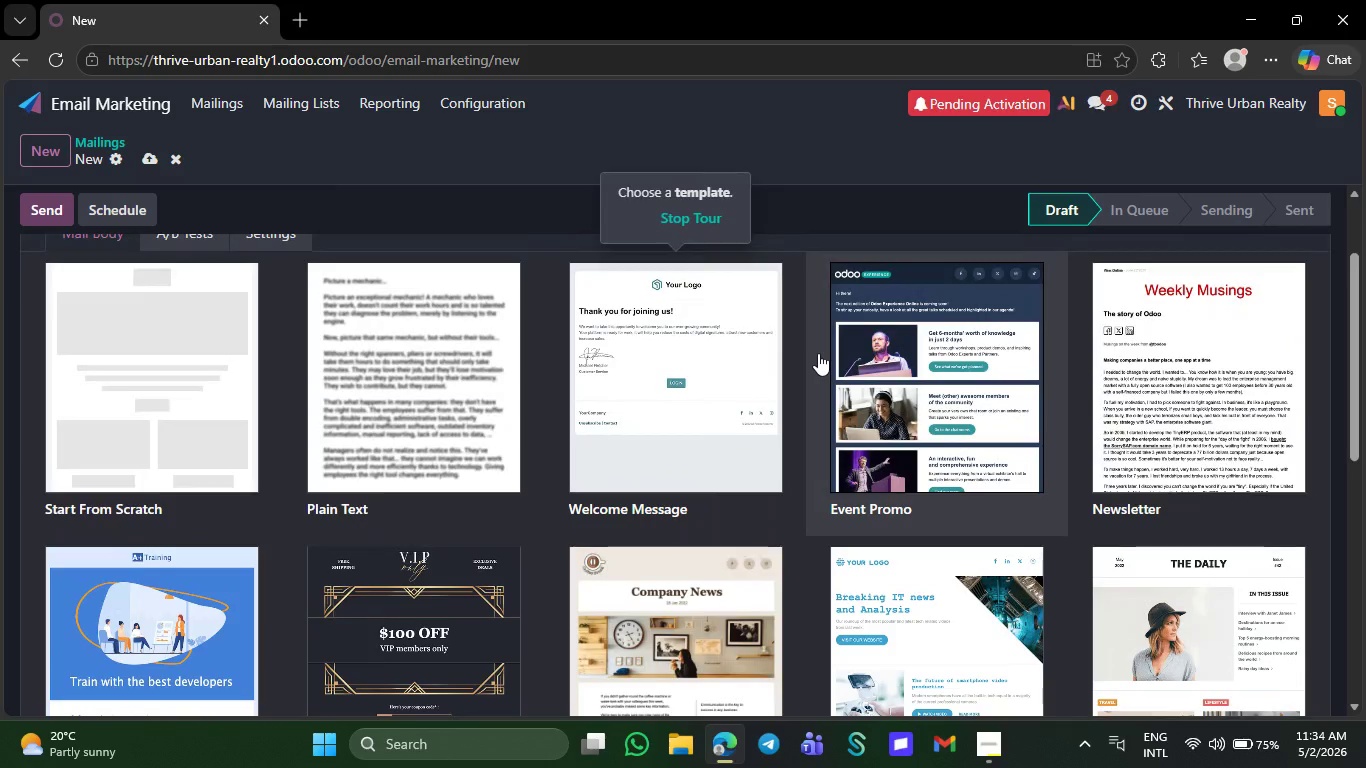 
wait(94.81)
 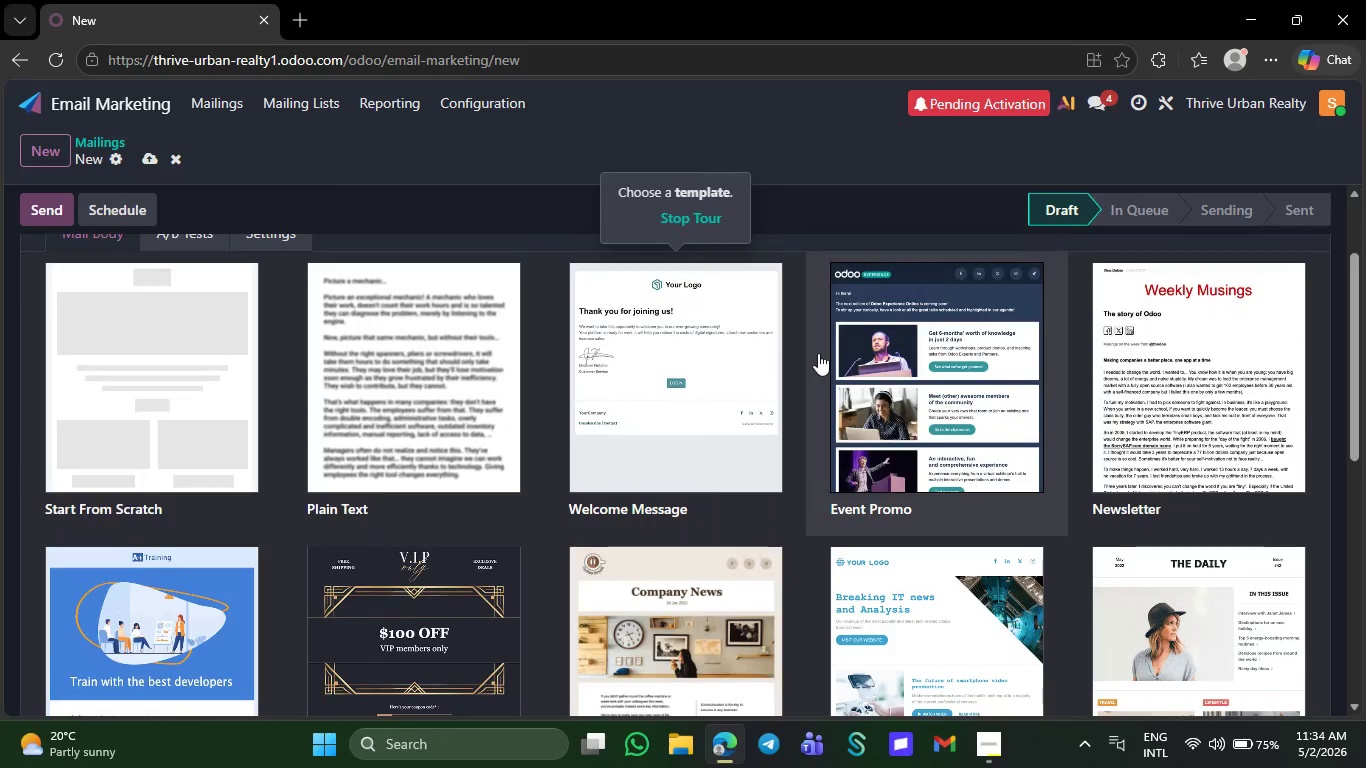 
mouse_move([331, 198])
 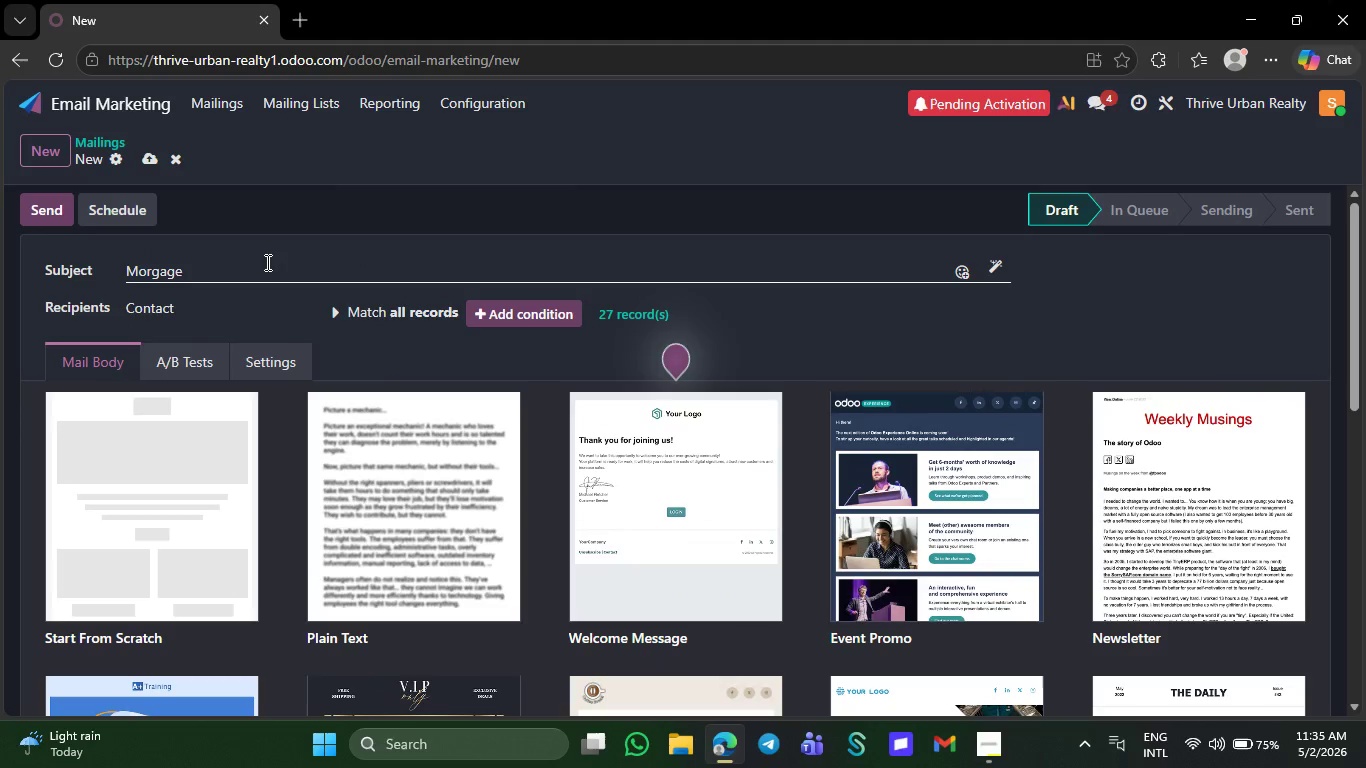 
left_click([266, 262])
 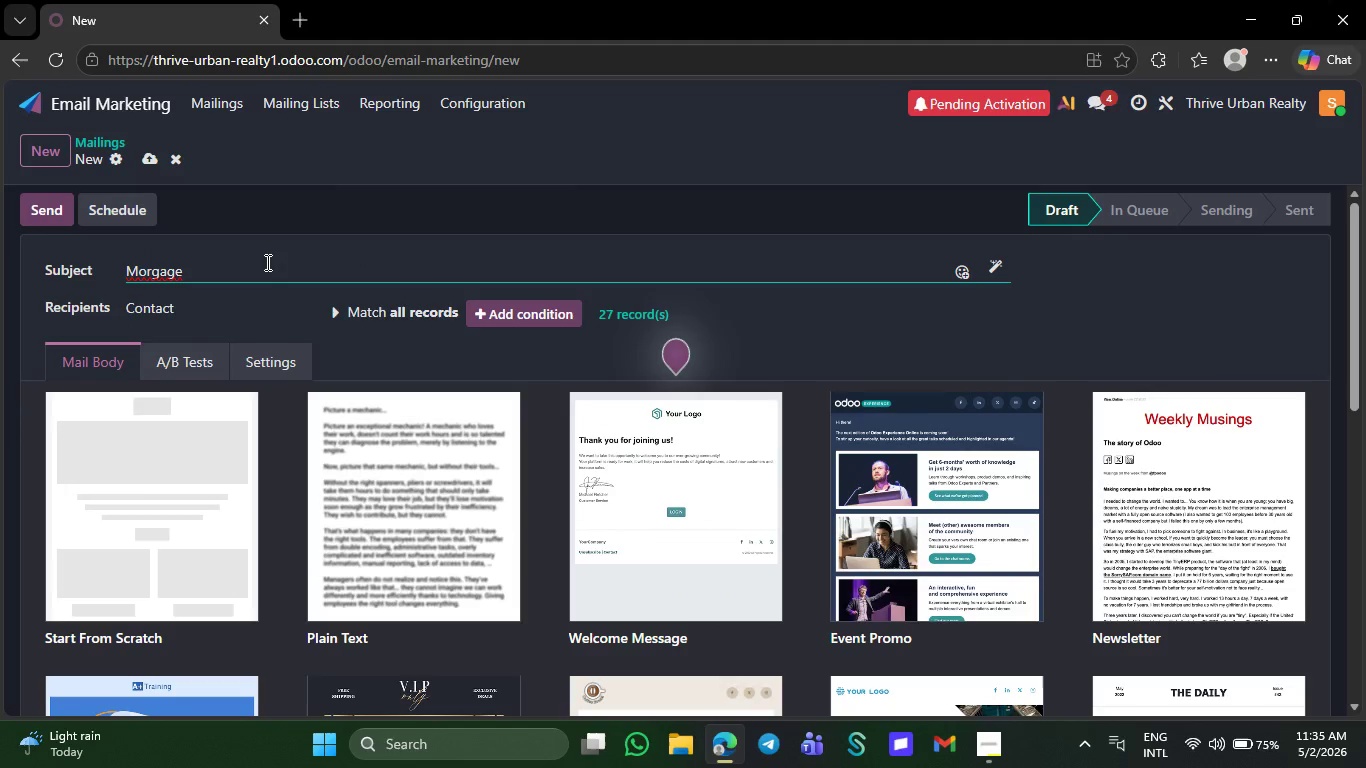 
key(ArrowLeft)
 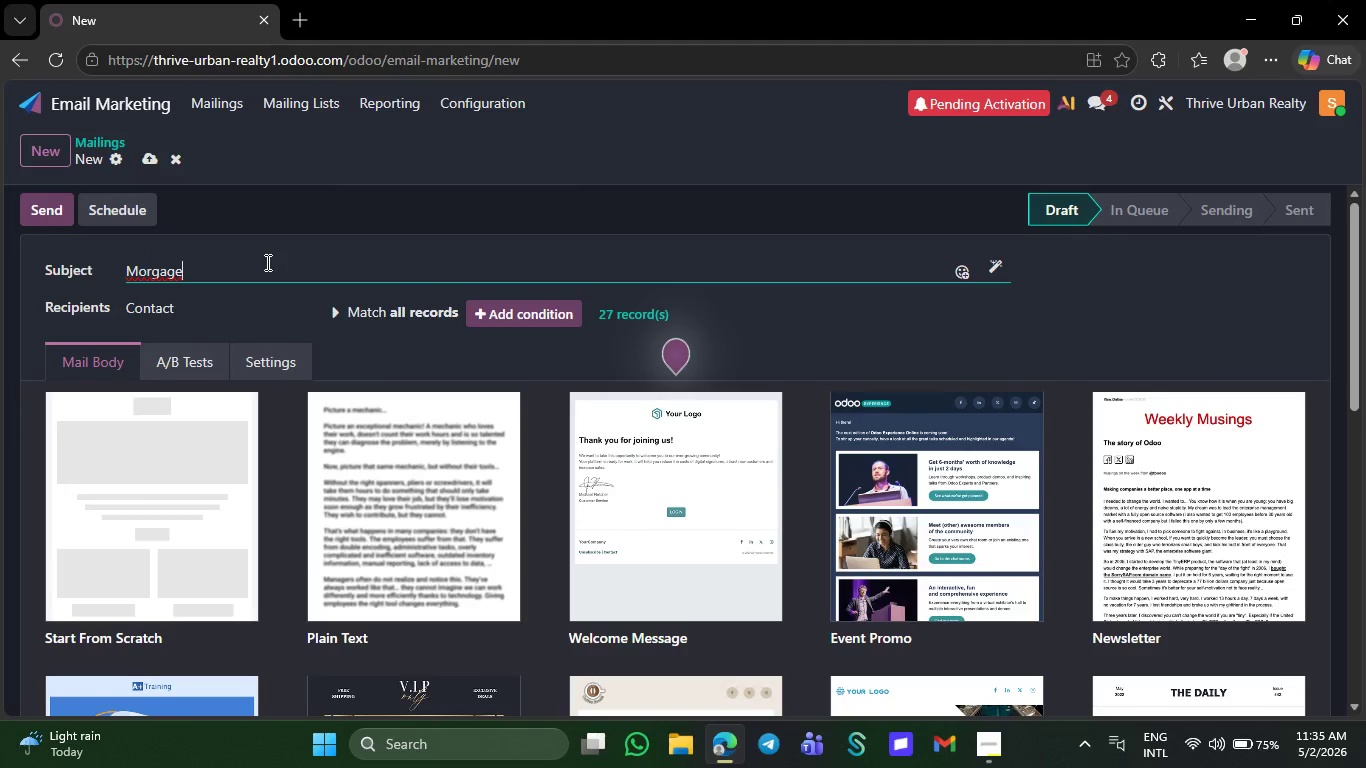 
key(ArrowLeft)
 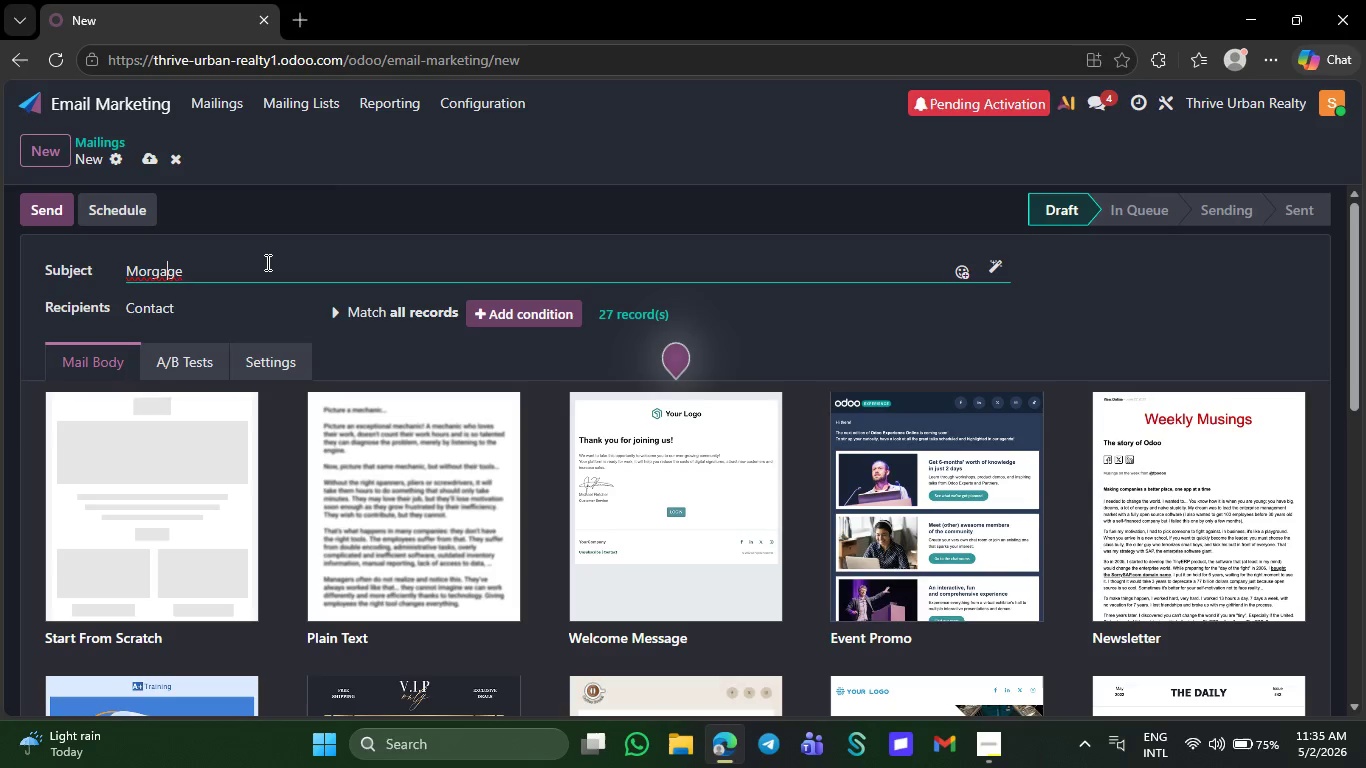 
key(ArrowLeft)
 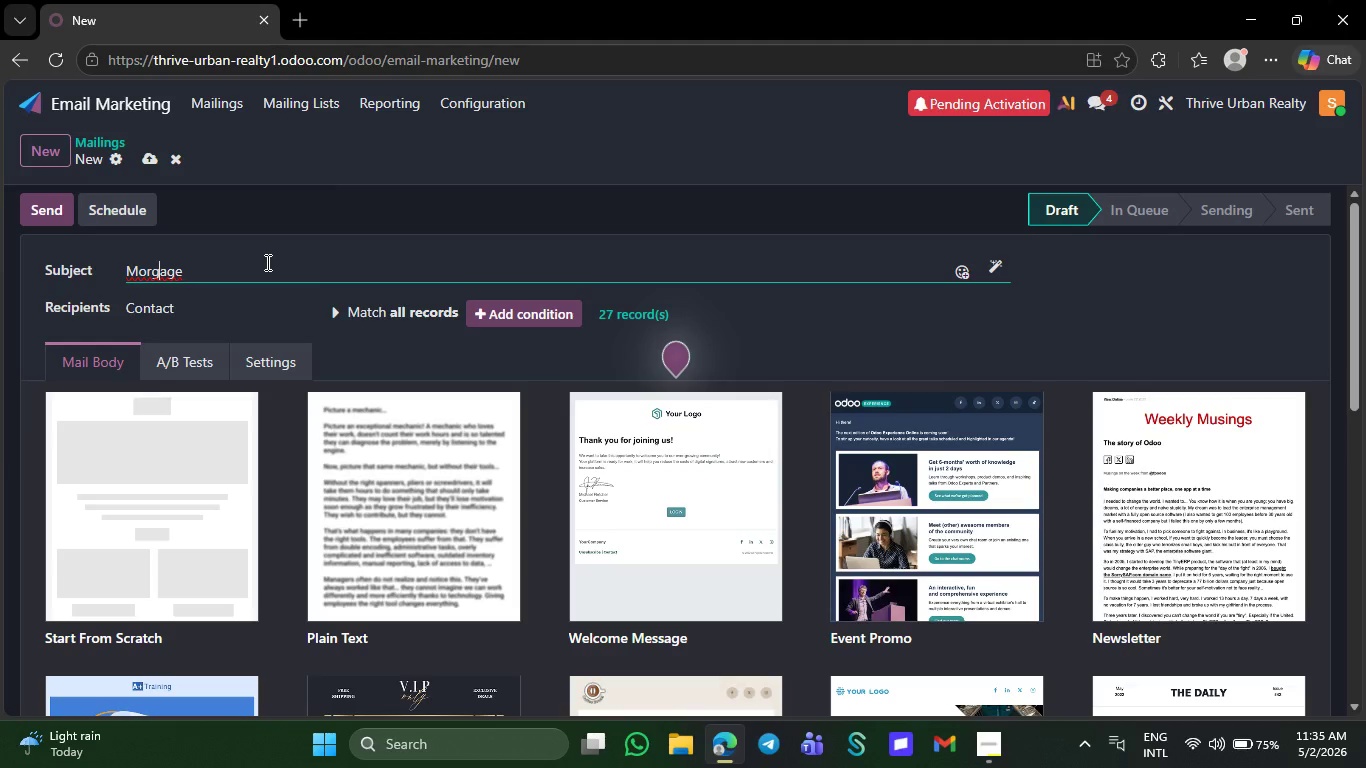 
key(ArrowLeft)
 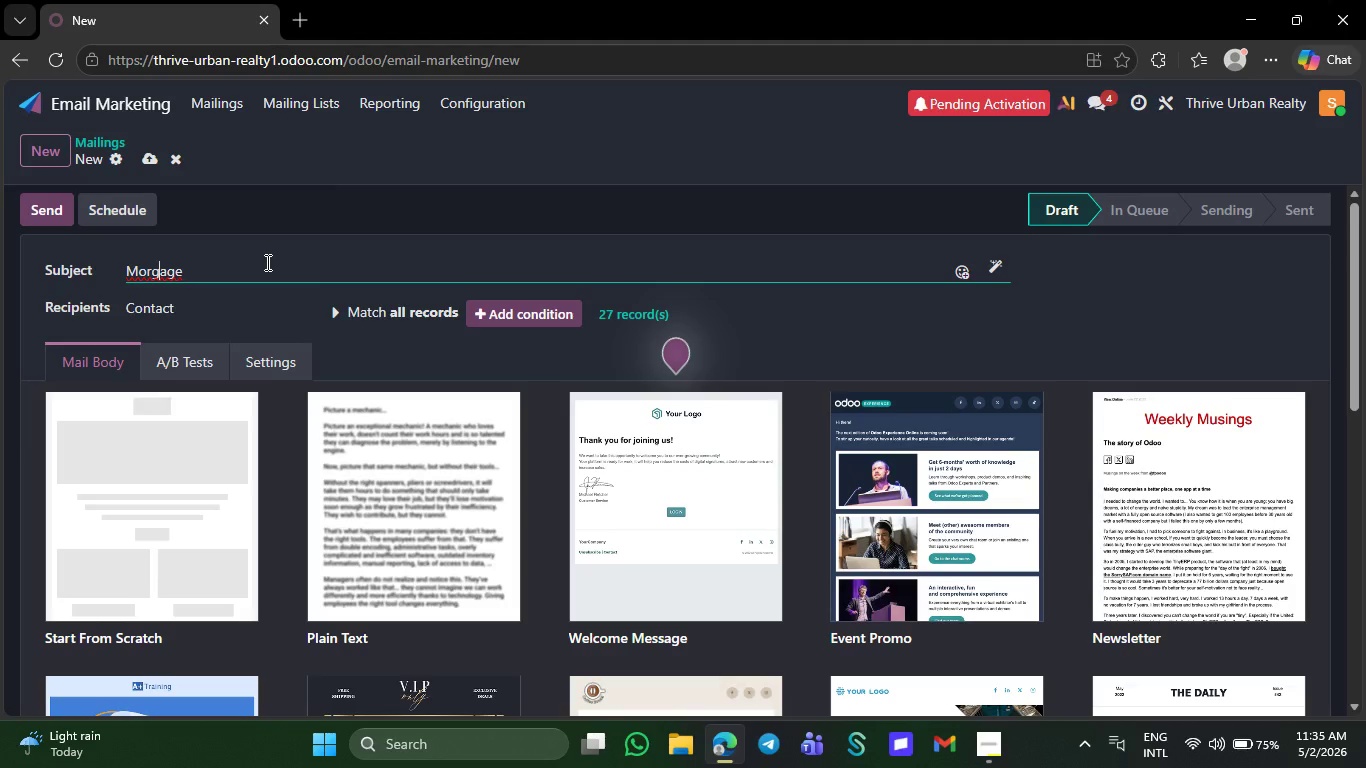 
key(ArrowLeft)
 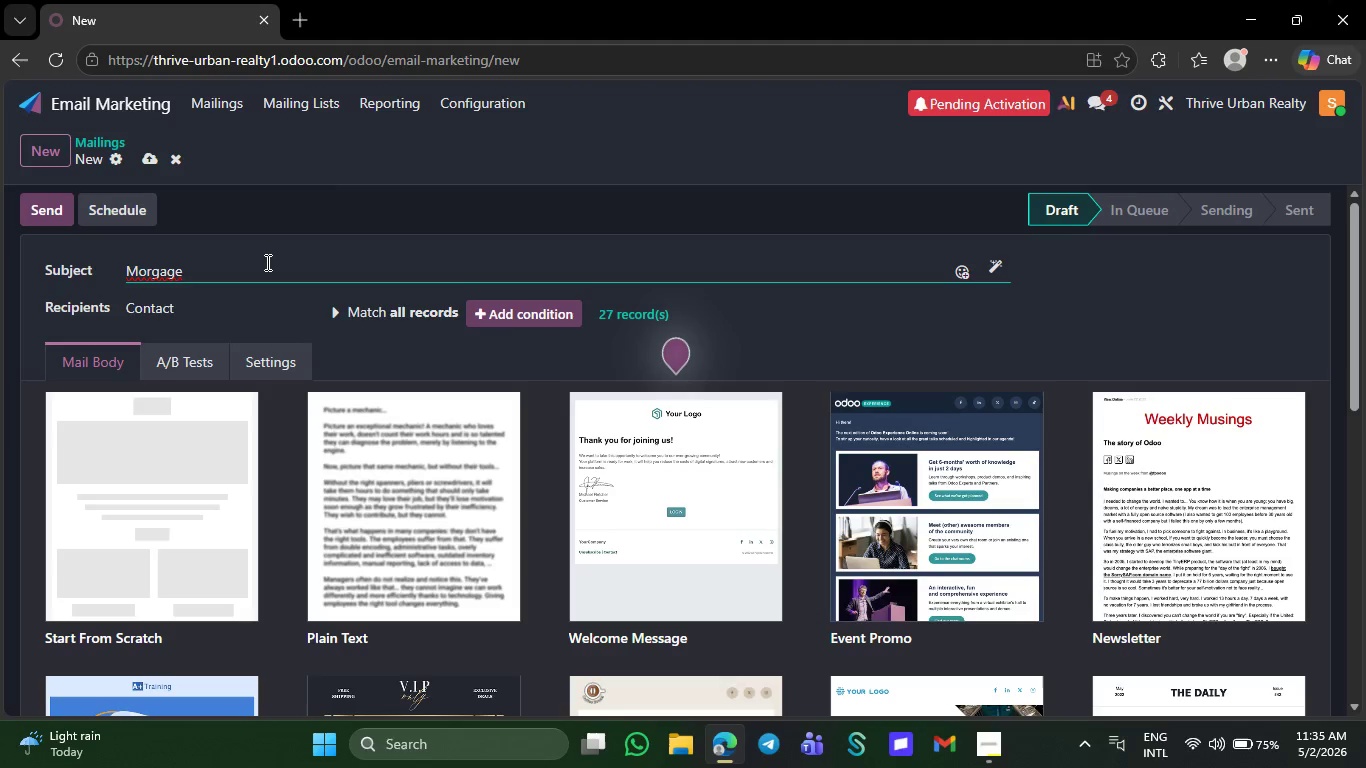 
wait(6.47)
 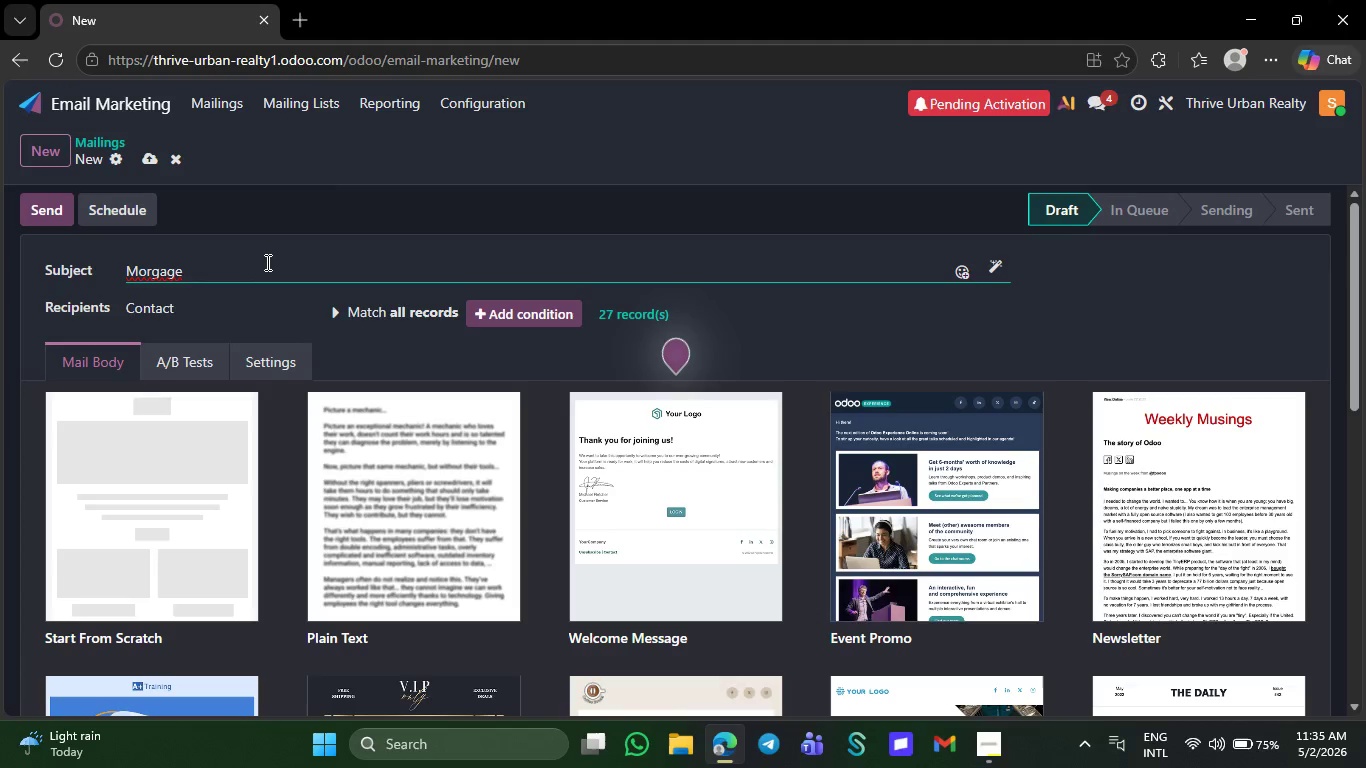 
key(T)
 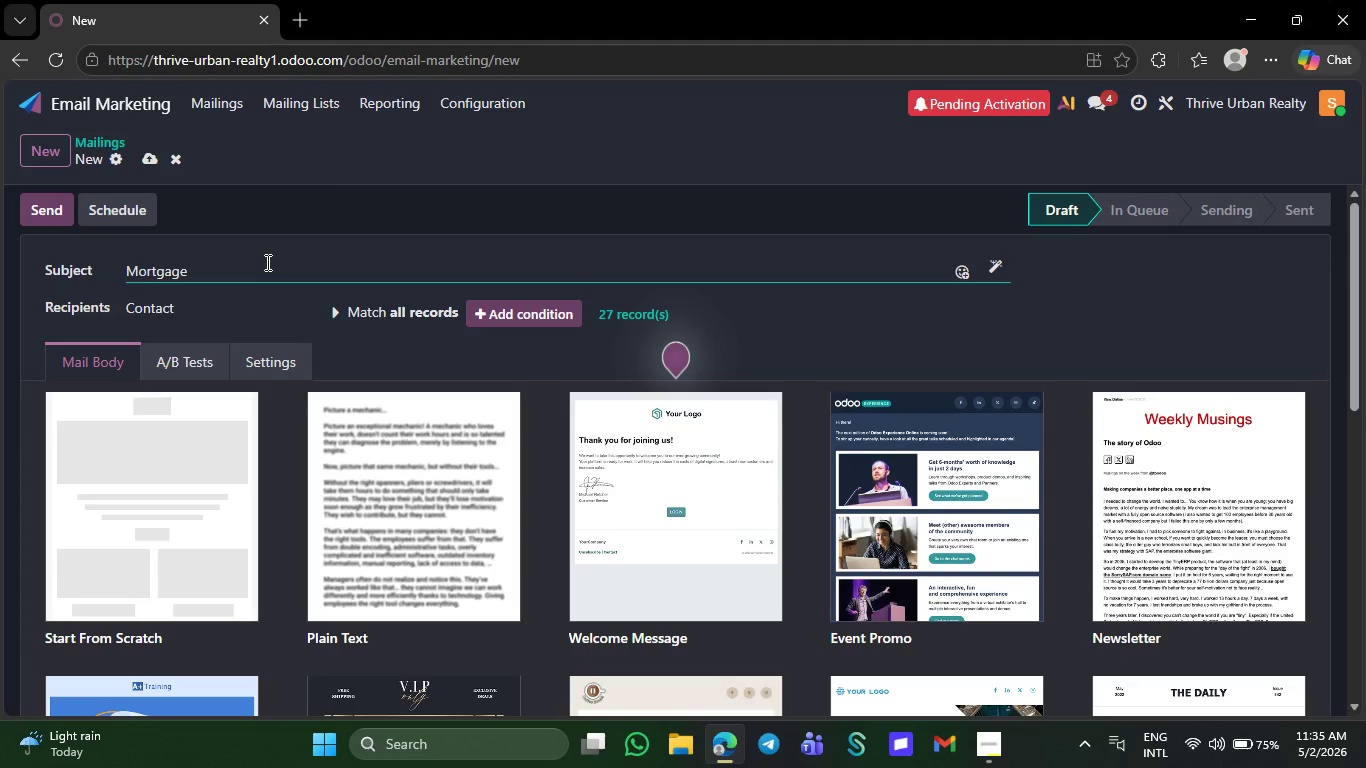 
left_click([266, 262])
 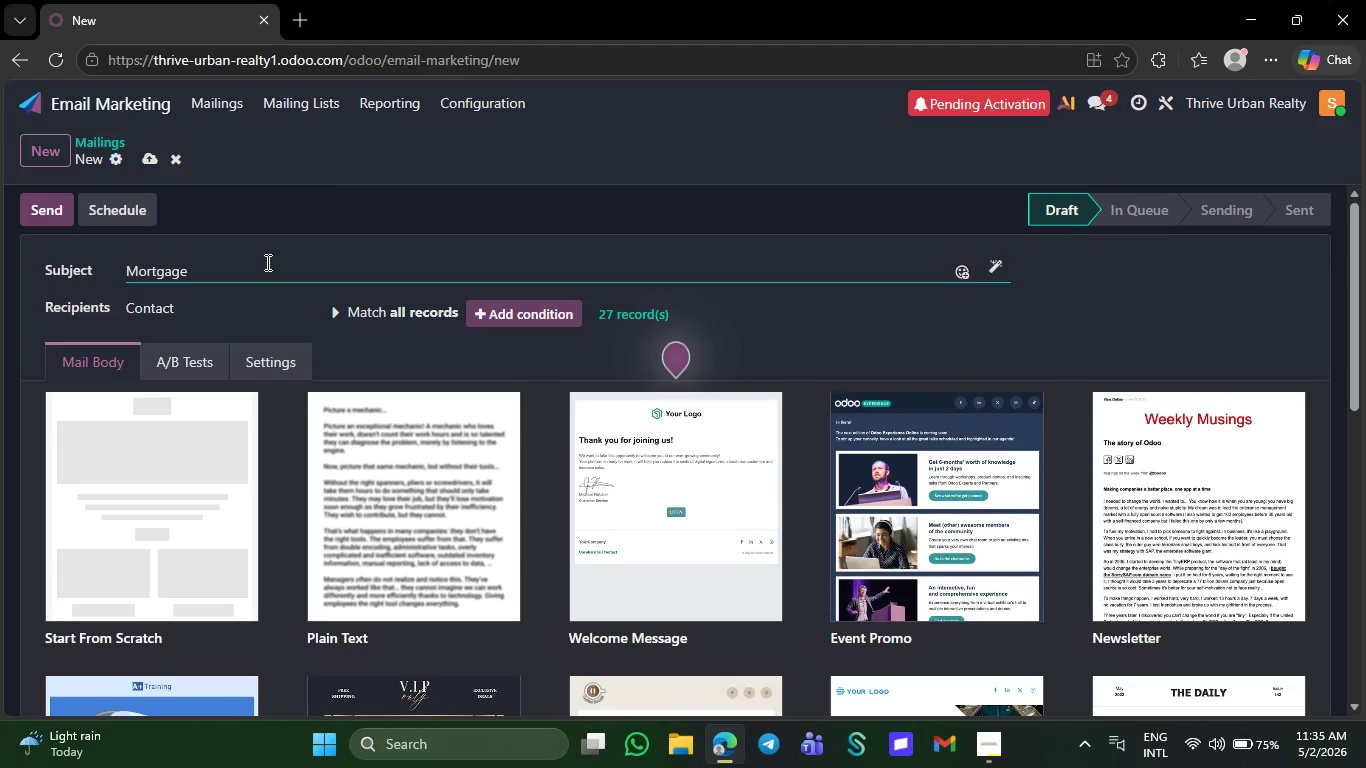 
type(Pre)
 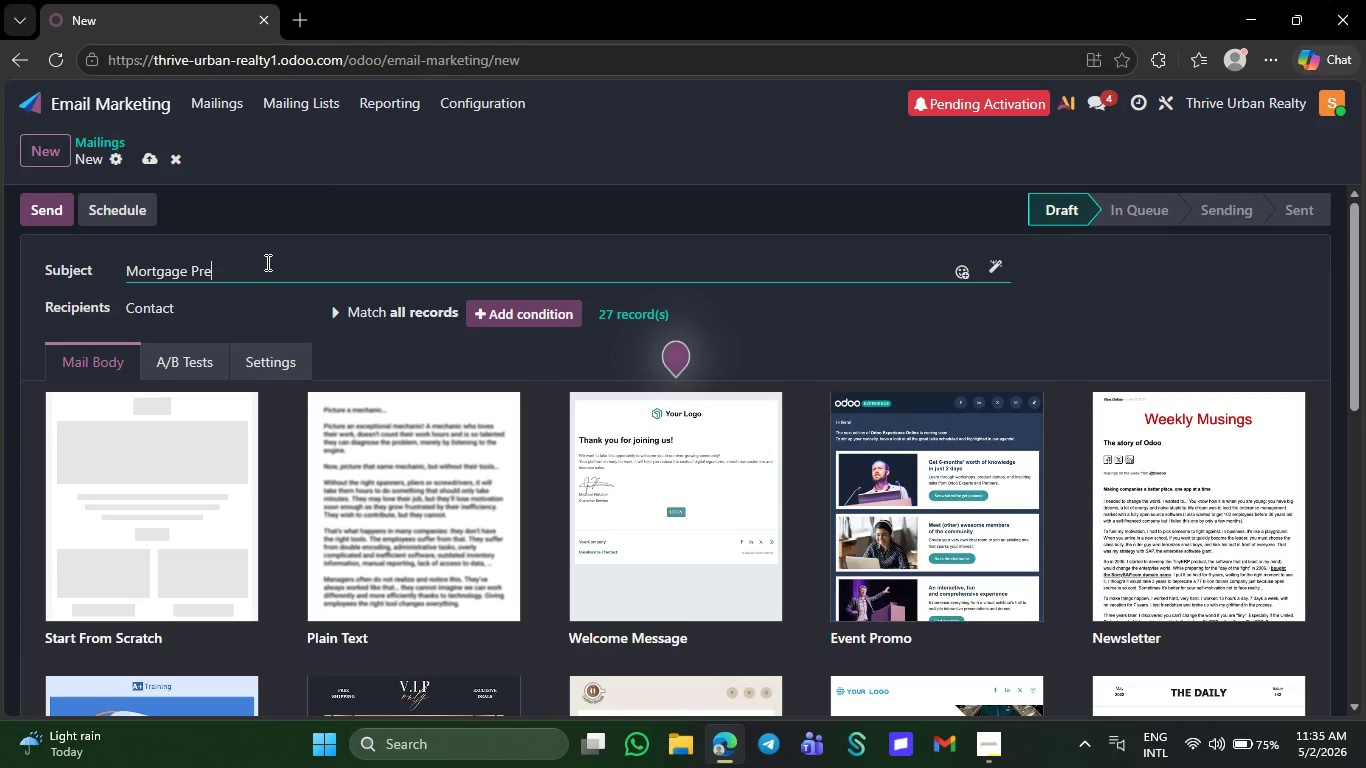 
type(-Appr)
 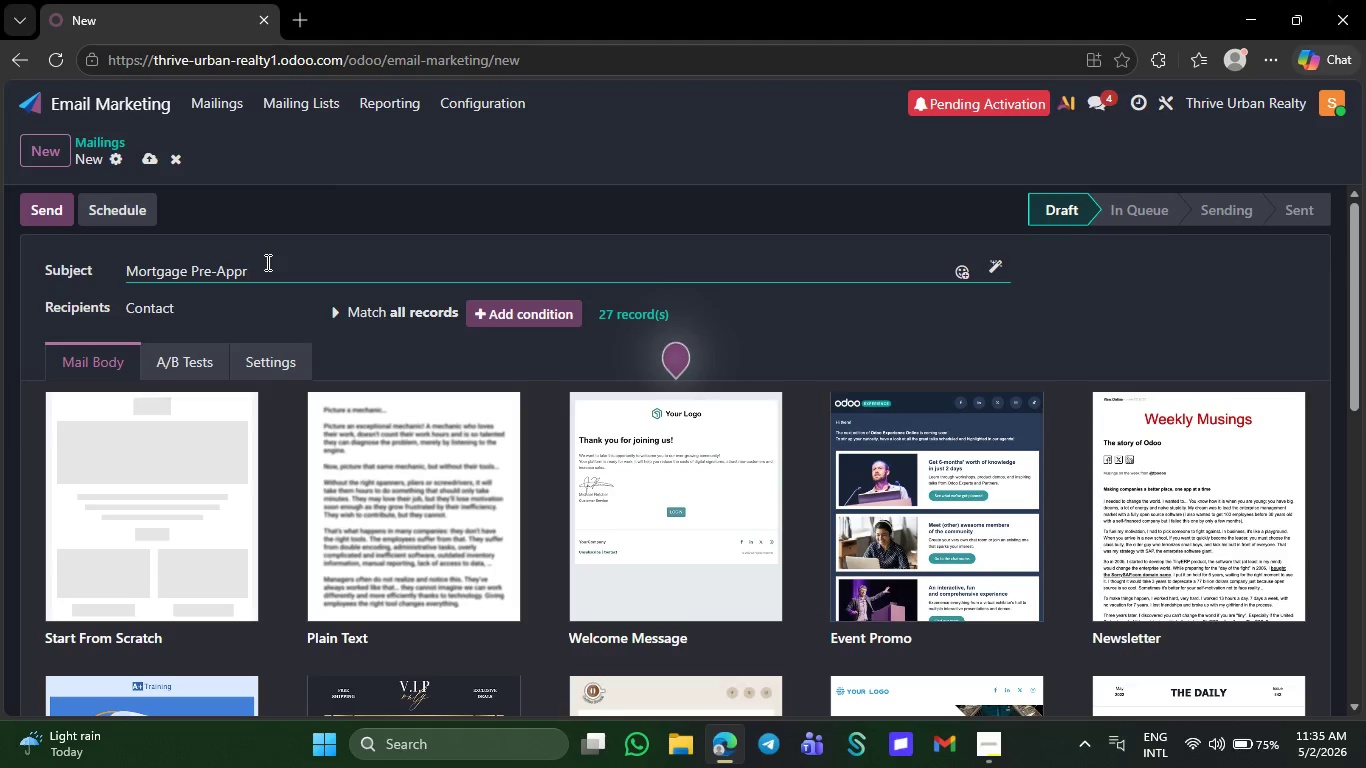 
type(oval)
 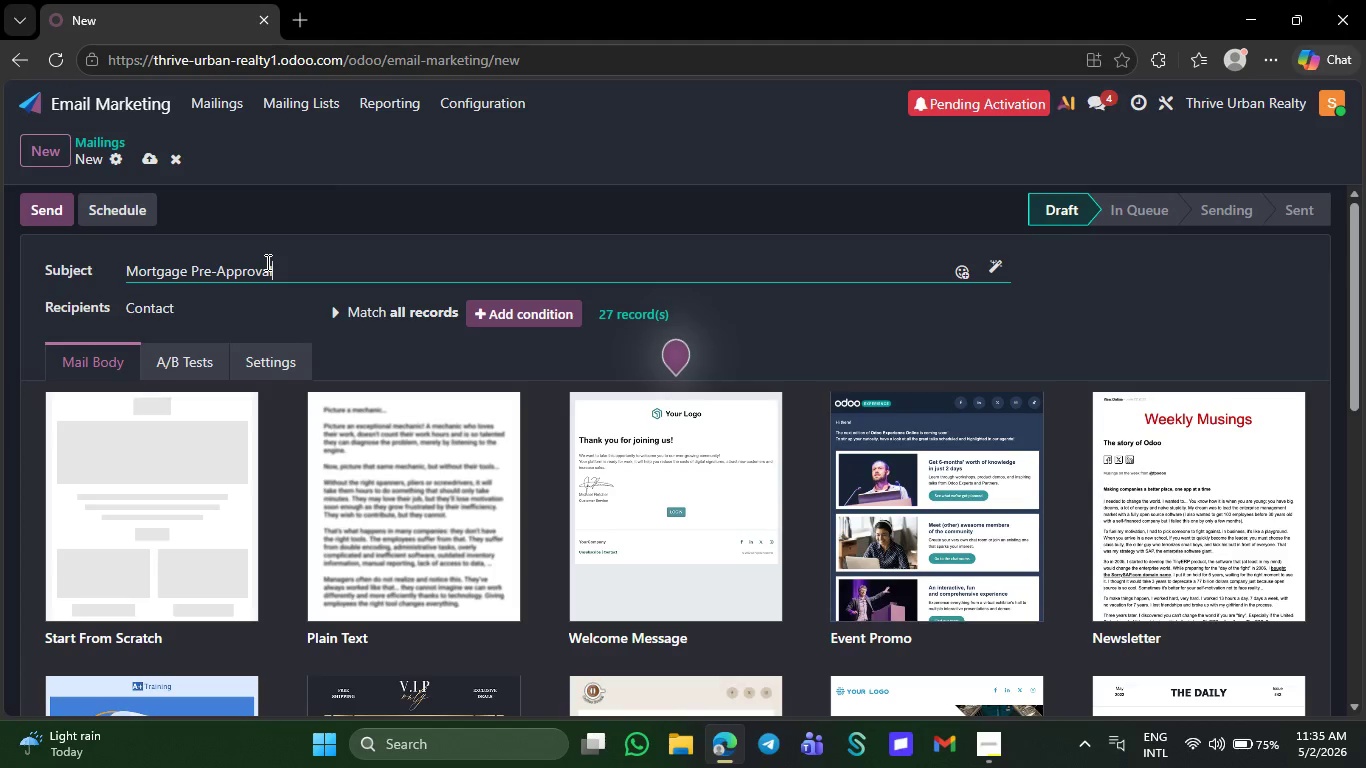 
key(Shift+ShiftRight)
 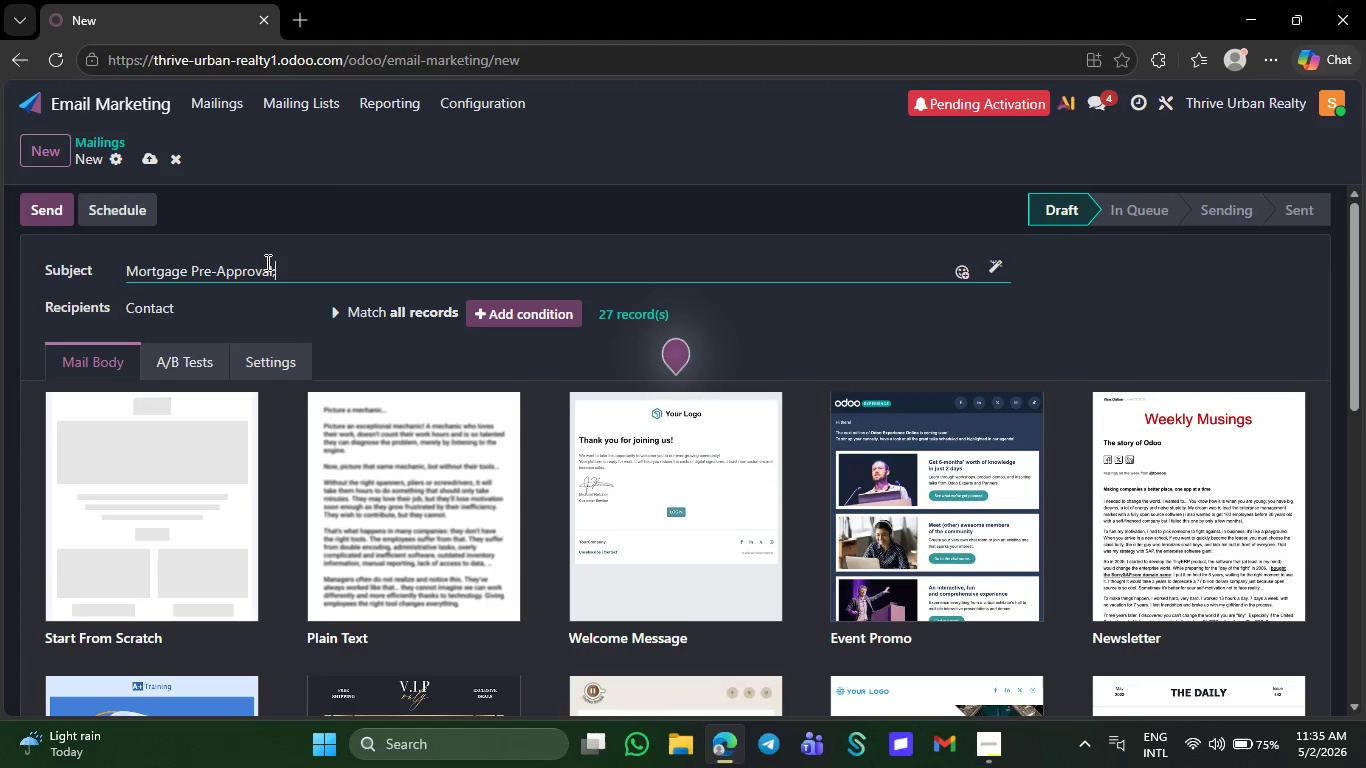 
key(Semicolon)
 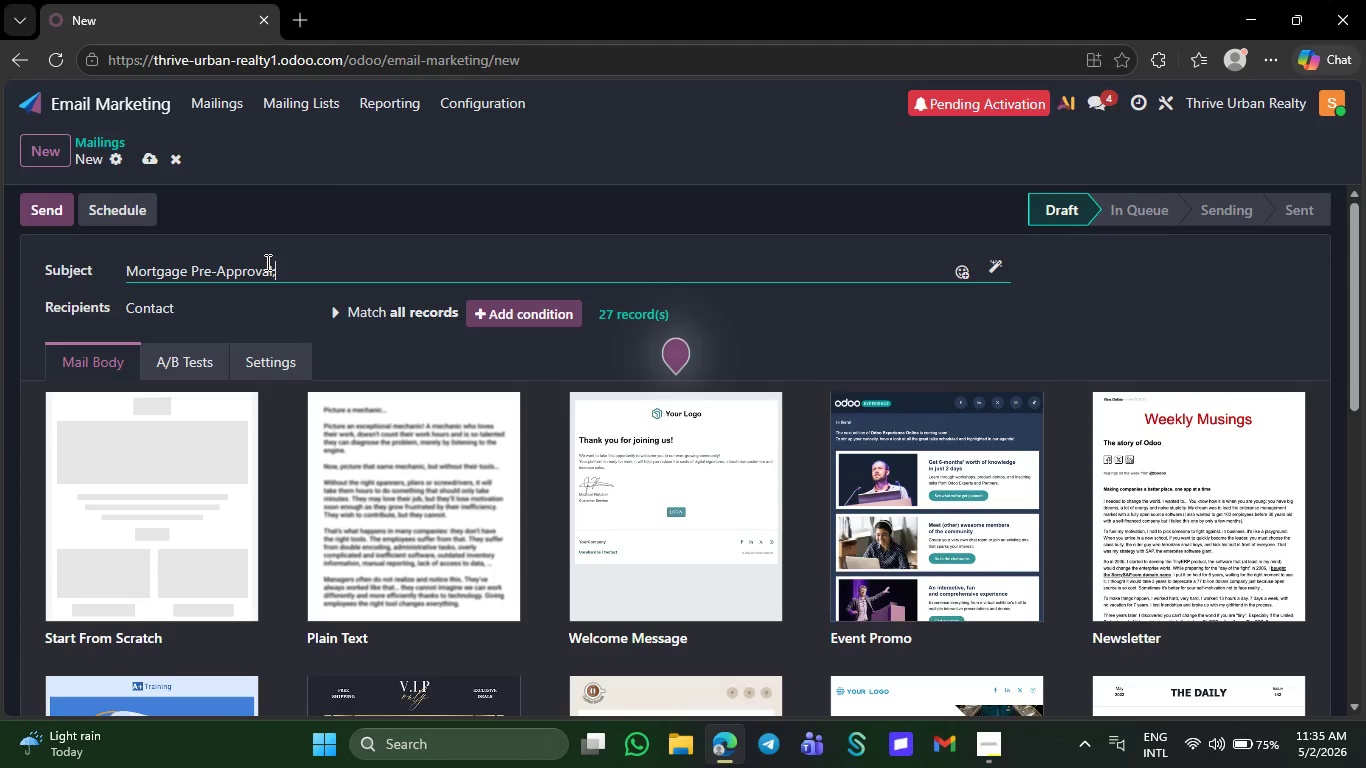 
key(Space)
 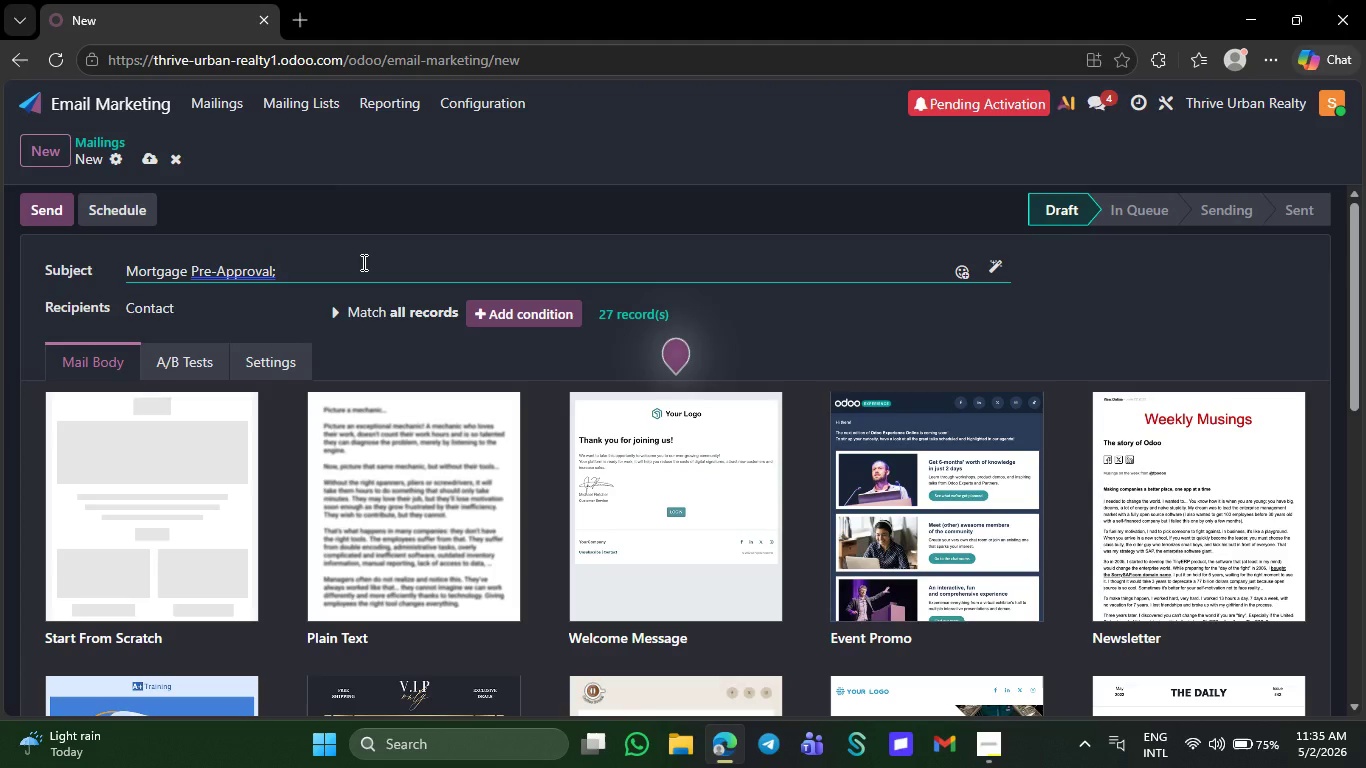 
wait(5.31)
 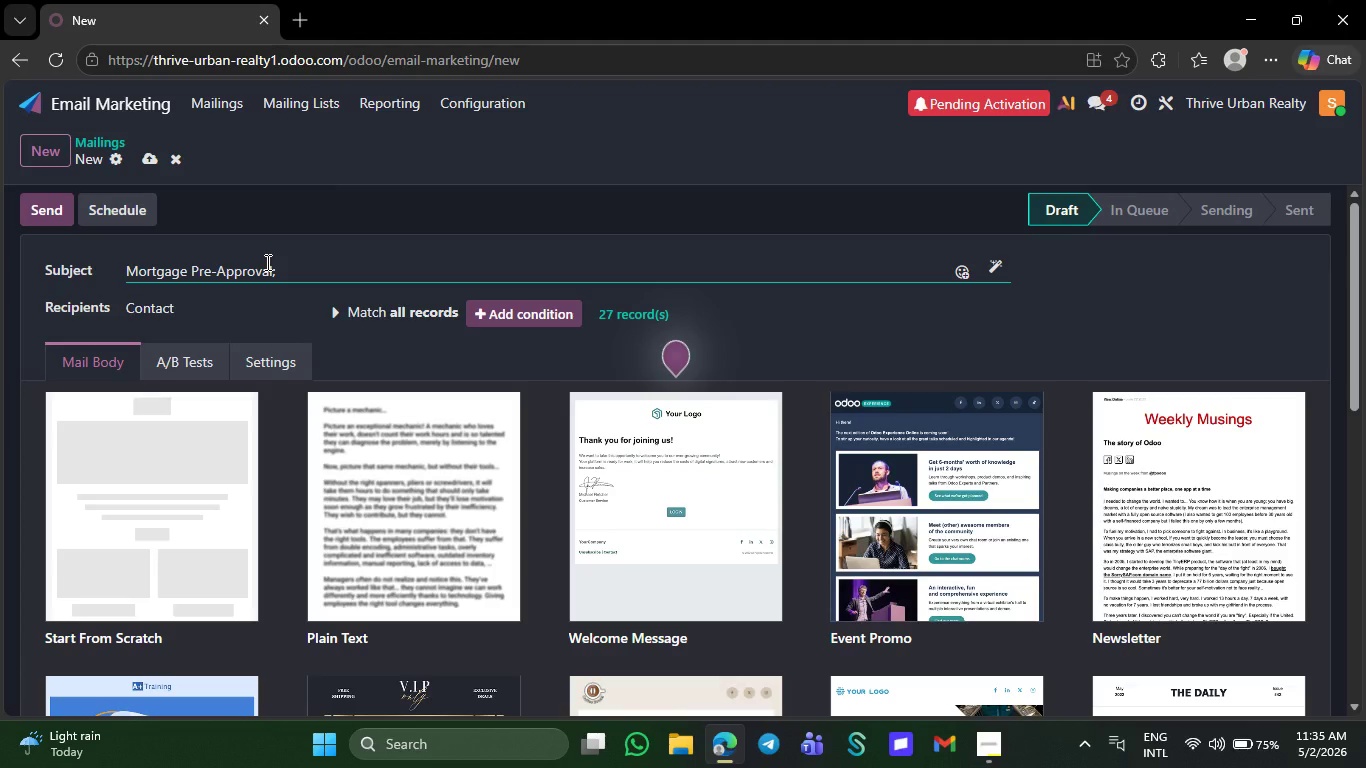 
key(Backspace)
 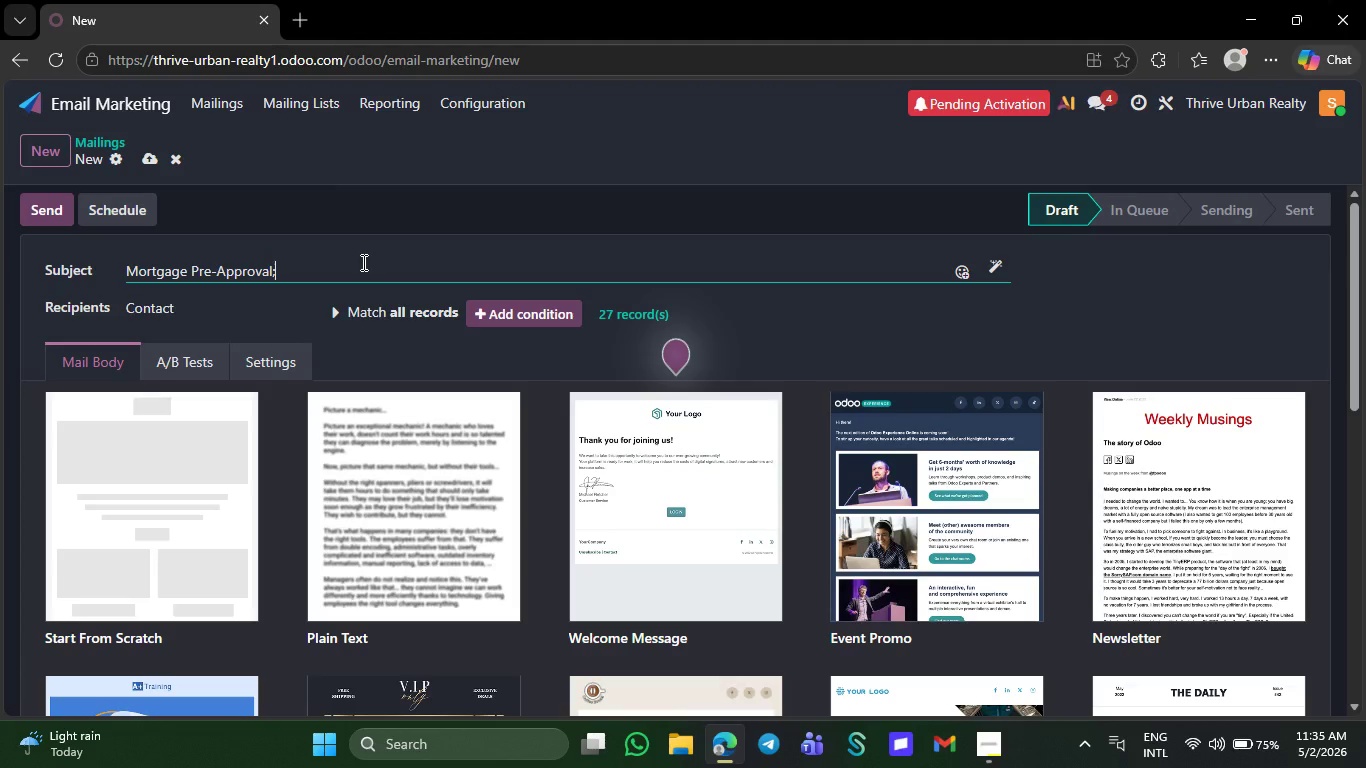 
key(Backspace)
 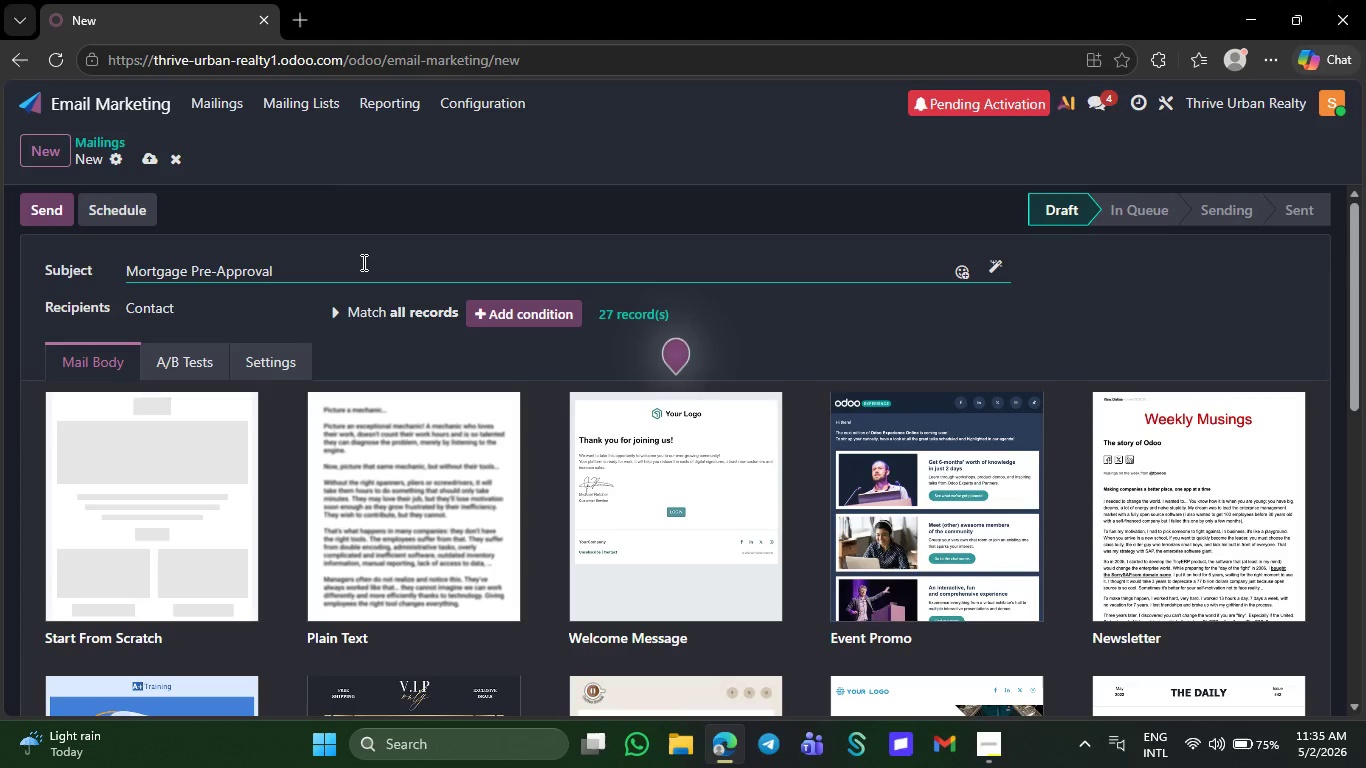 
key(Shift+ShiftRight)
 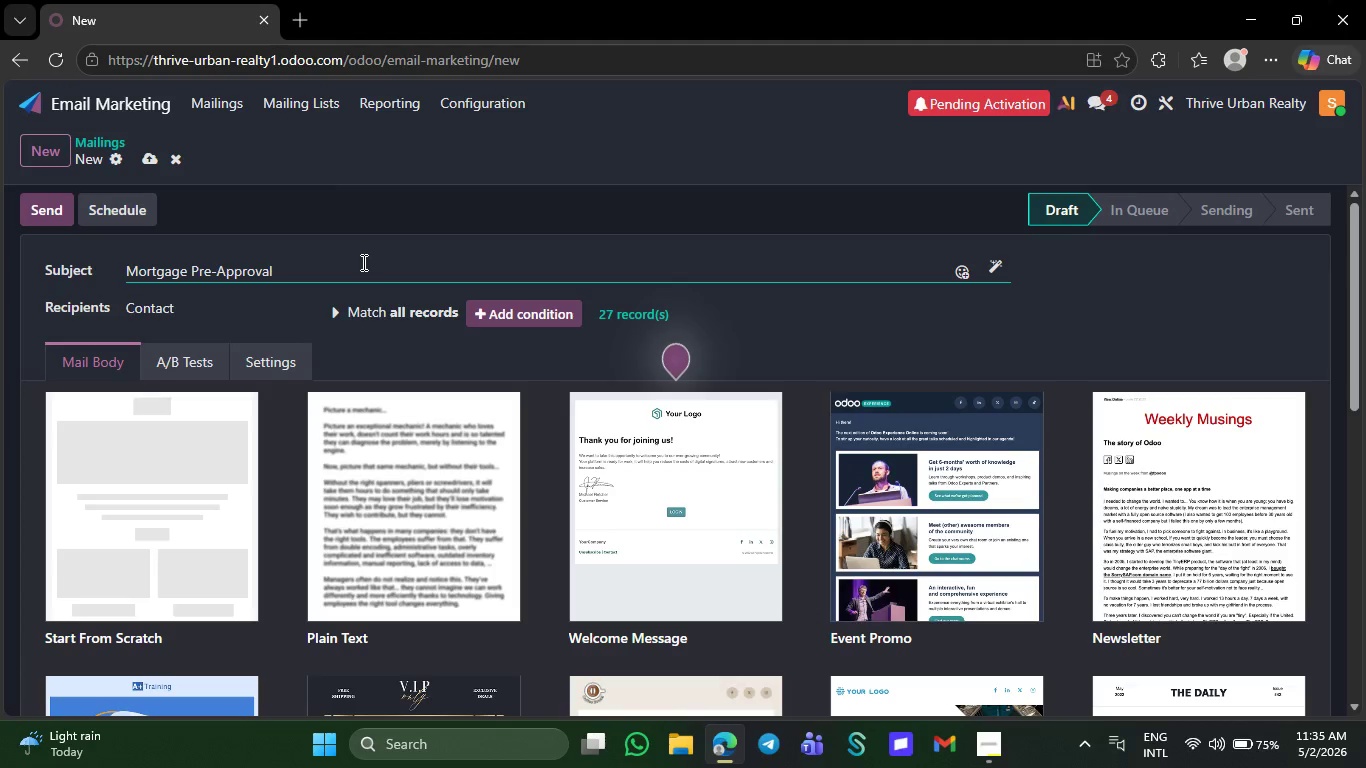 
key(Shift+Semicolon)
 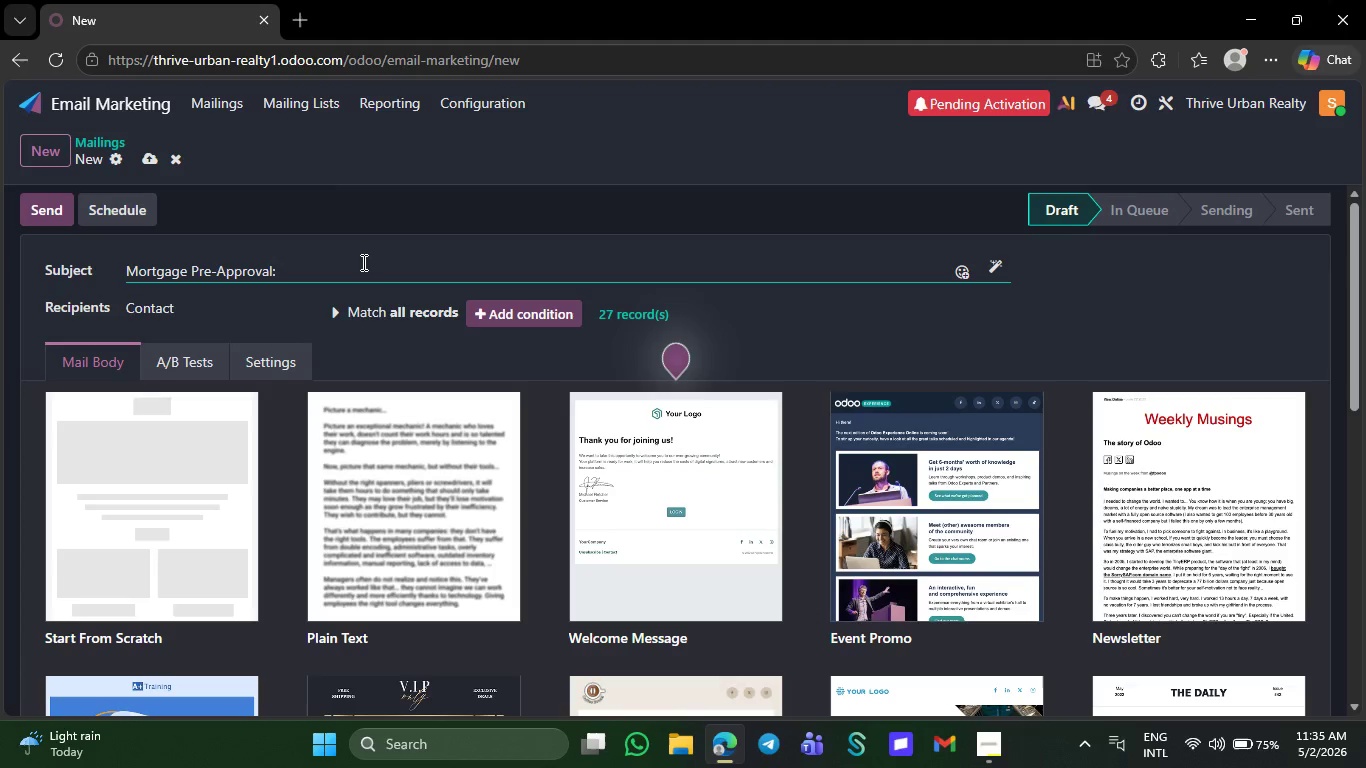 
type( Myth)
 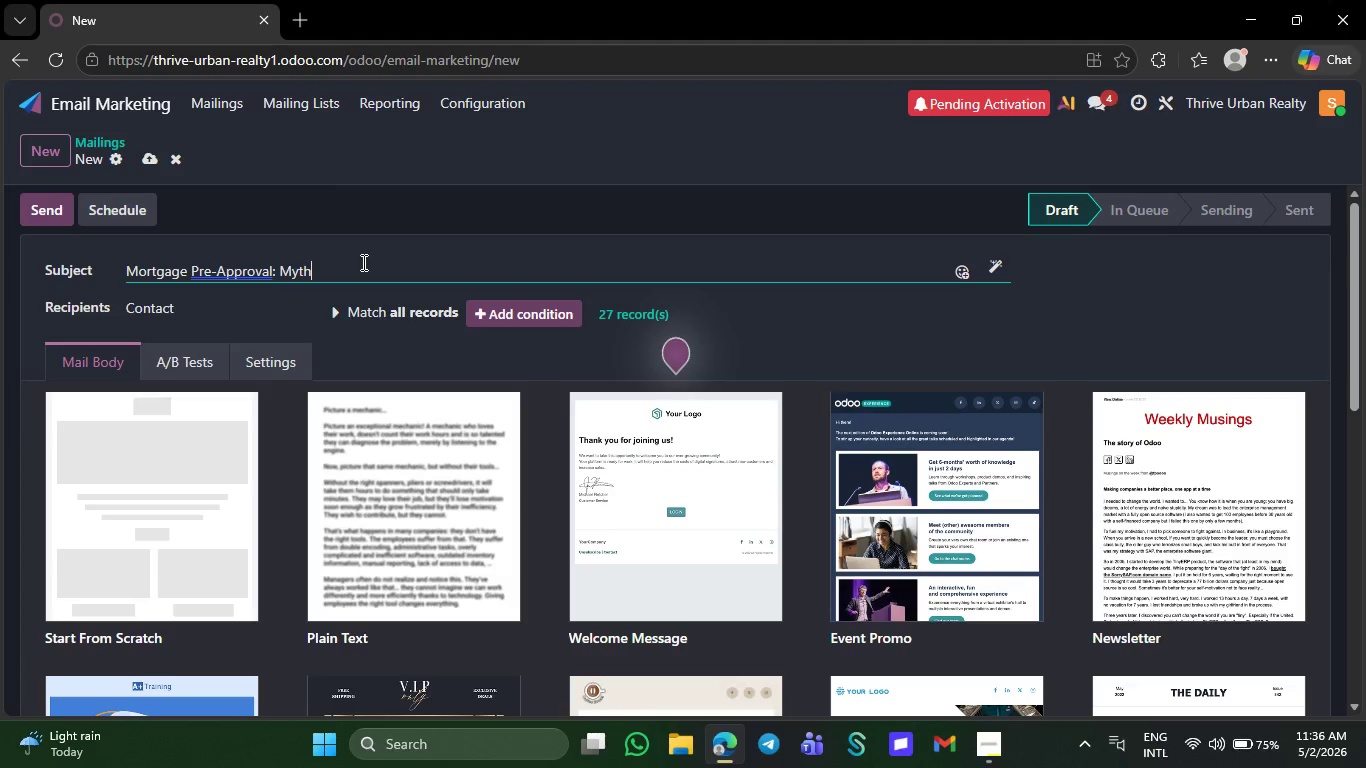 
wait(9.56)
 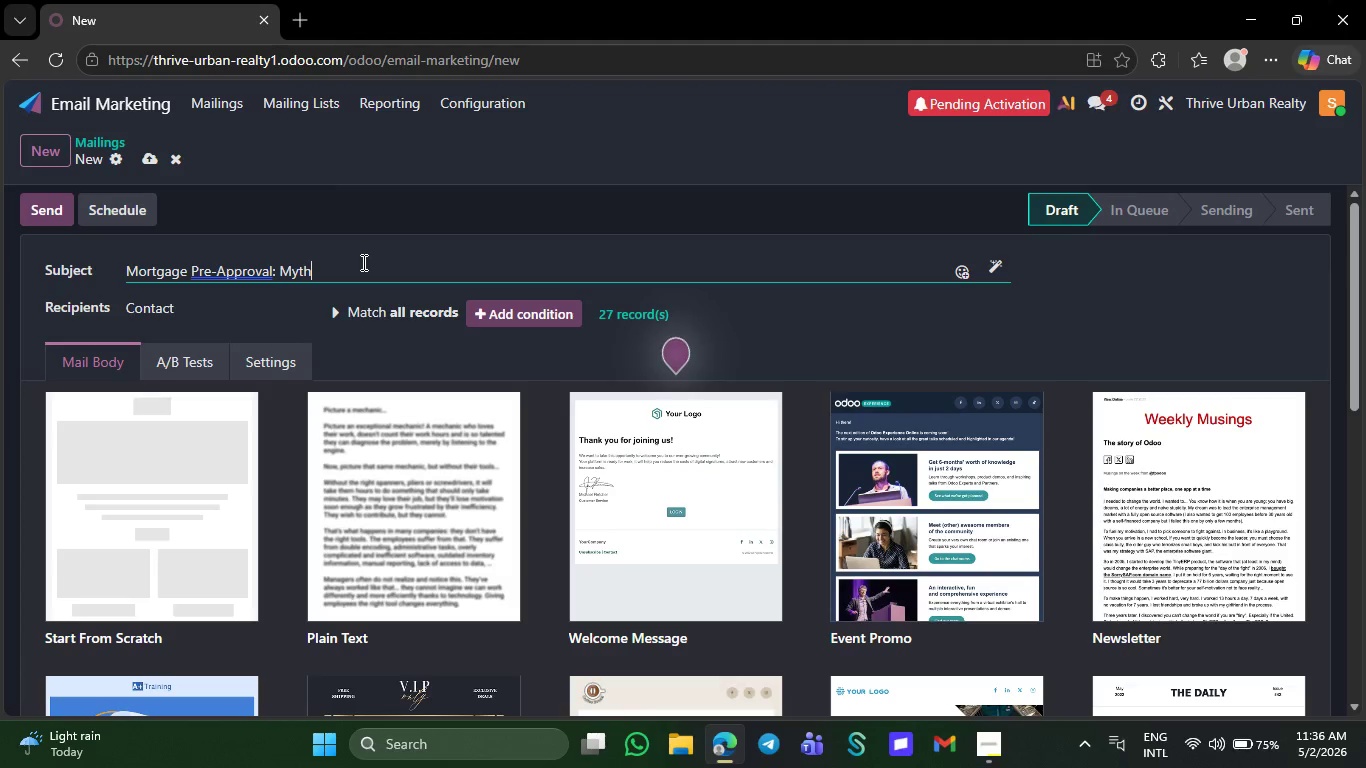 
hold_key(key=V, duration=0.31)
 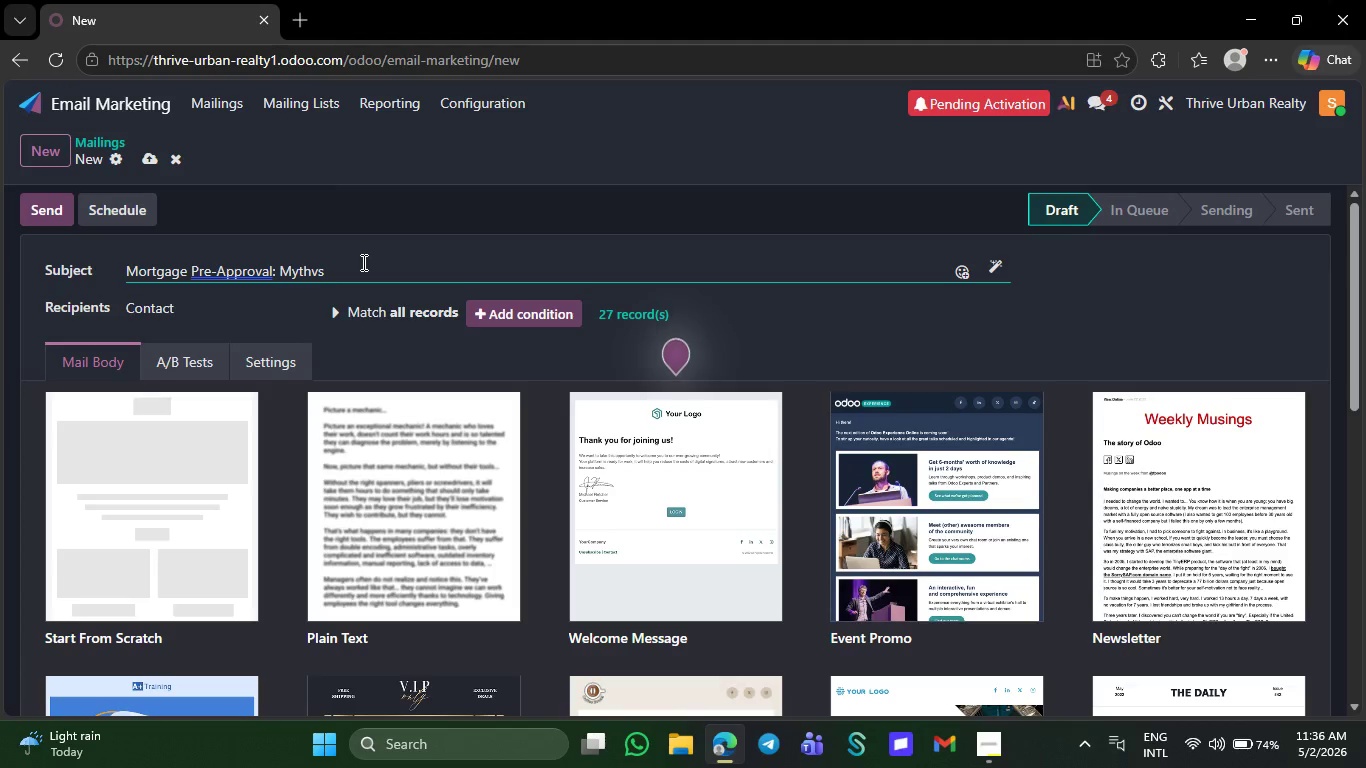 
type(s)
key(Backspace)
key(Backspace)
type( sv)
key(Backspace)
key(Backspace)
type(vs)
 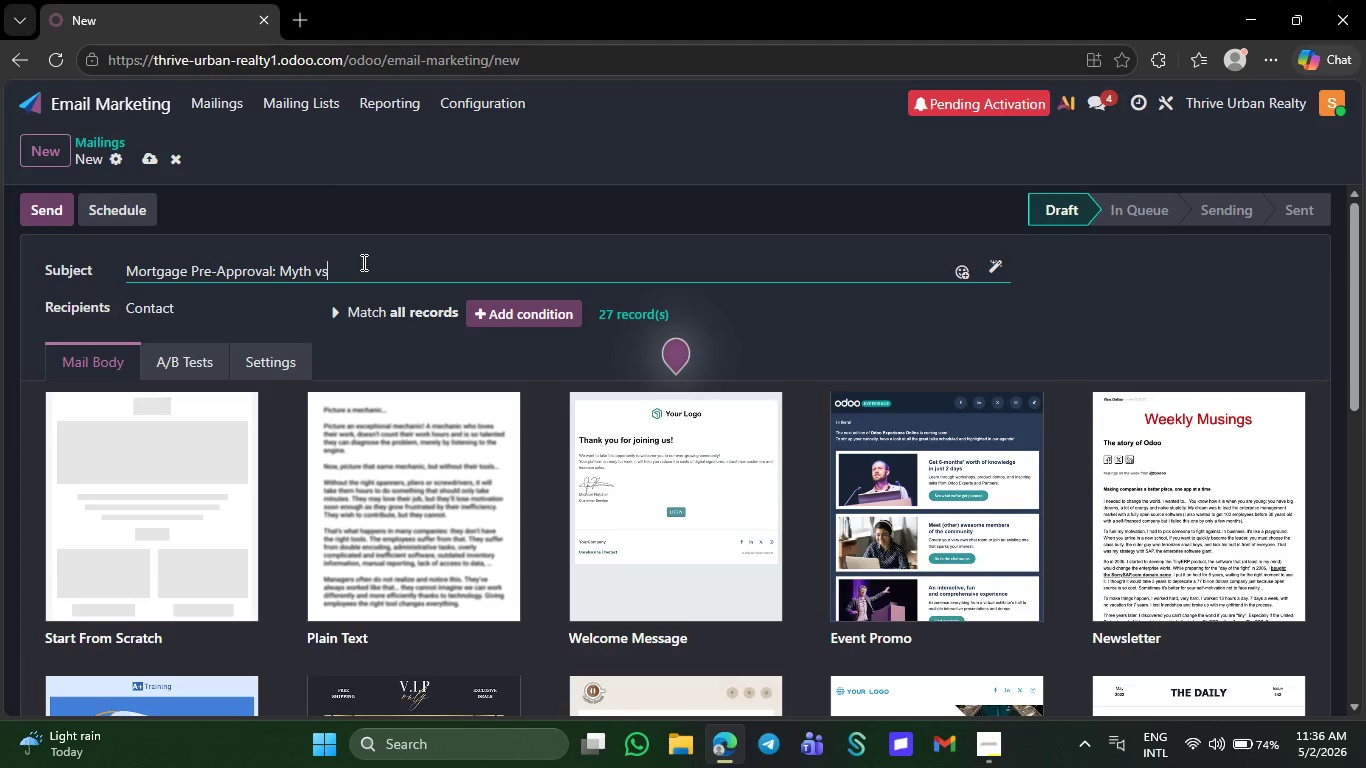 
key(Period)
 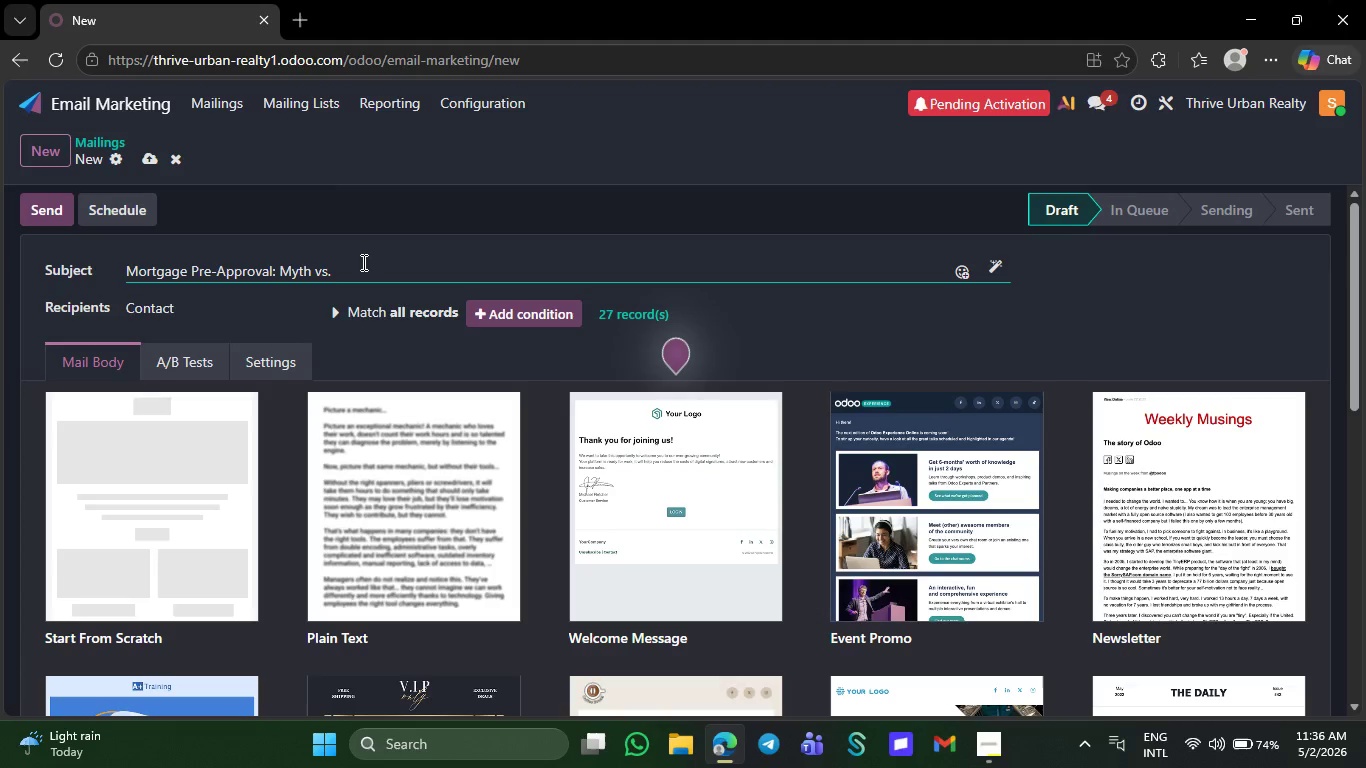 
key(Space)
 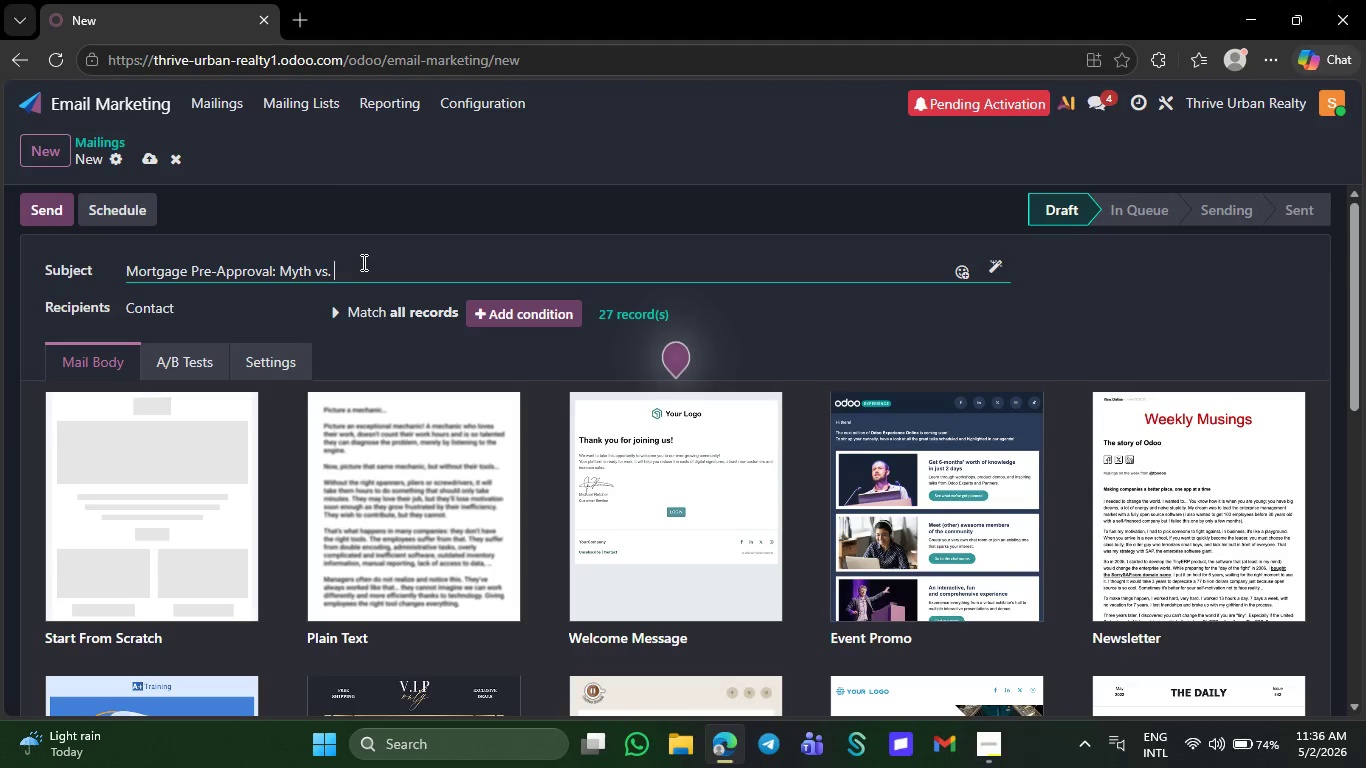 
wait(8.3)
 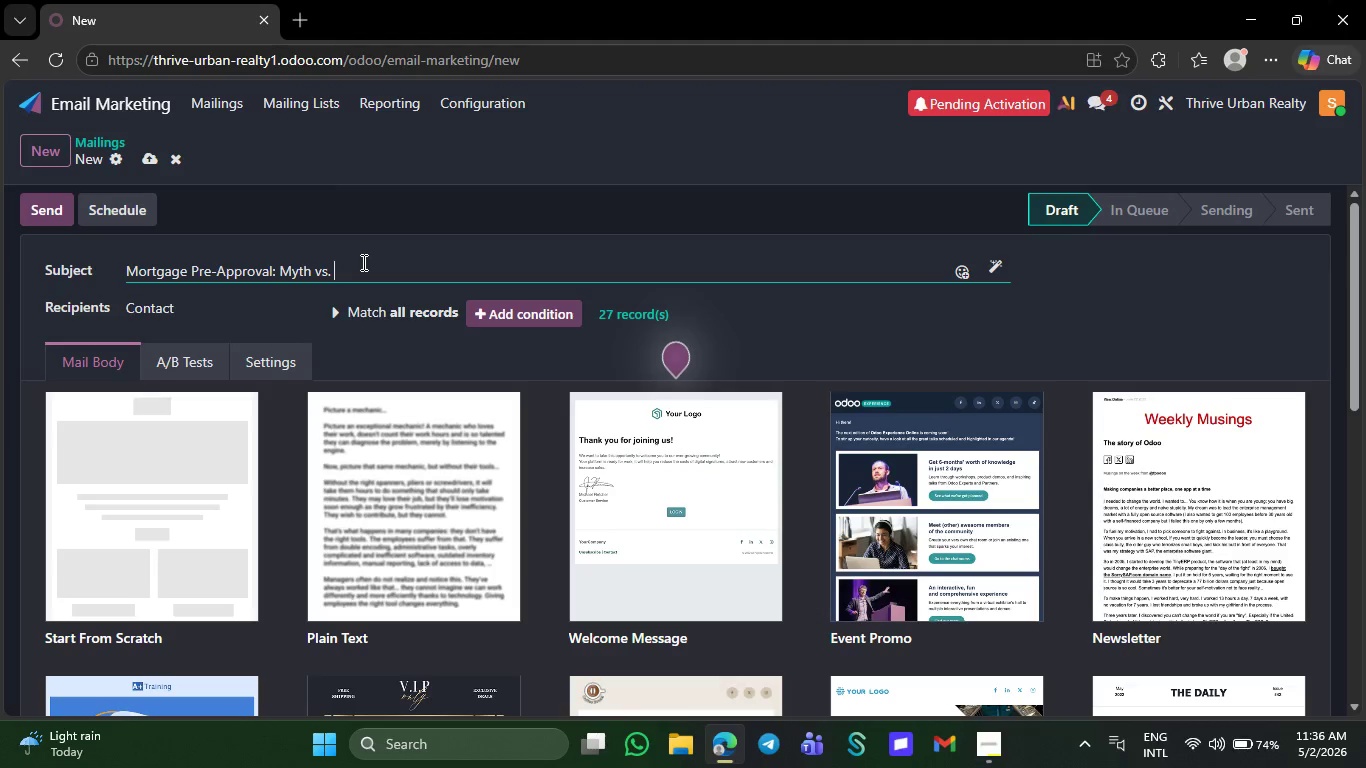 
key(CapsLock)
 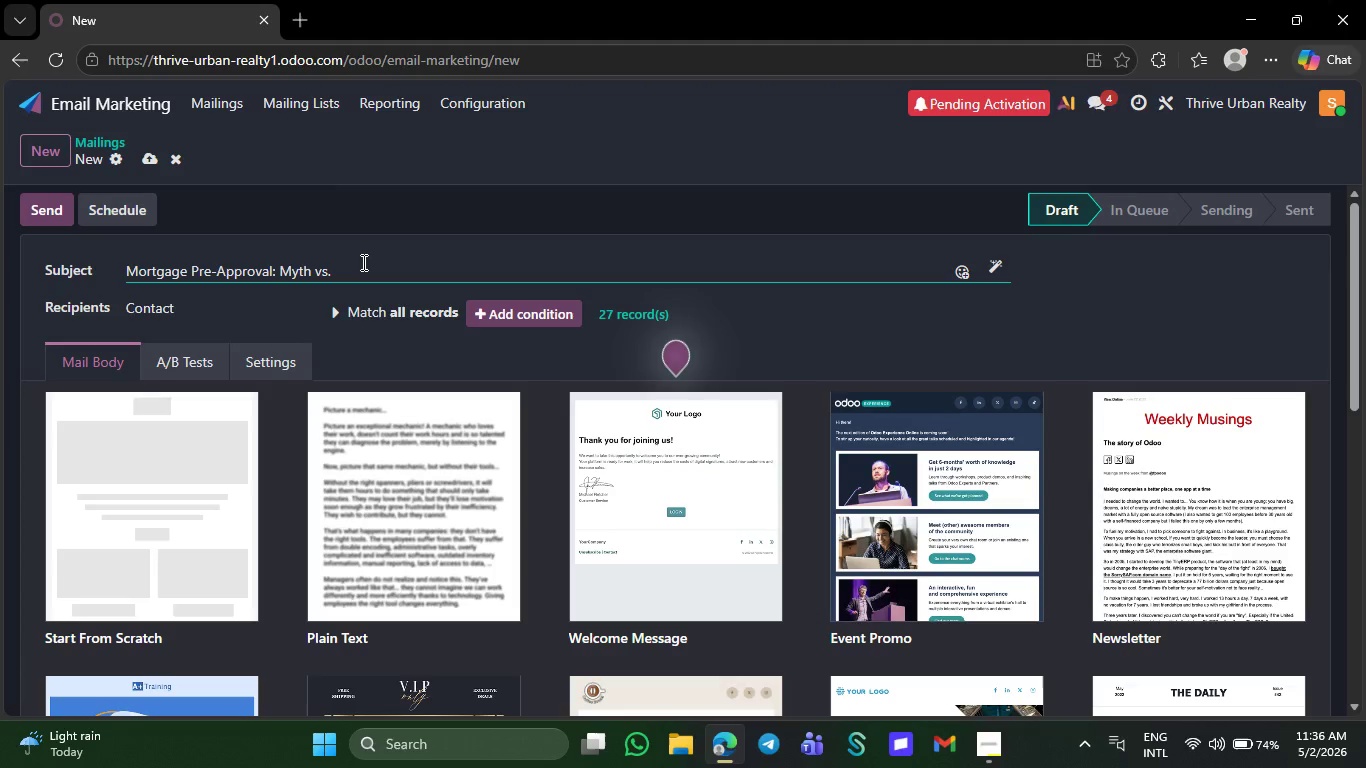 
key(F)
 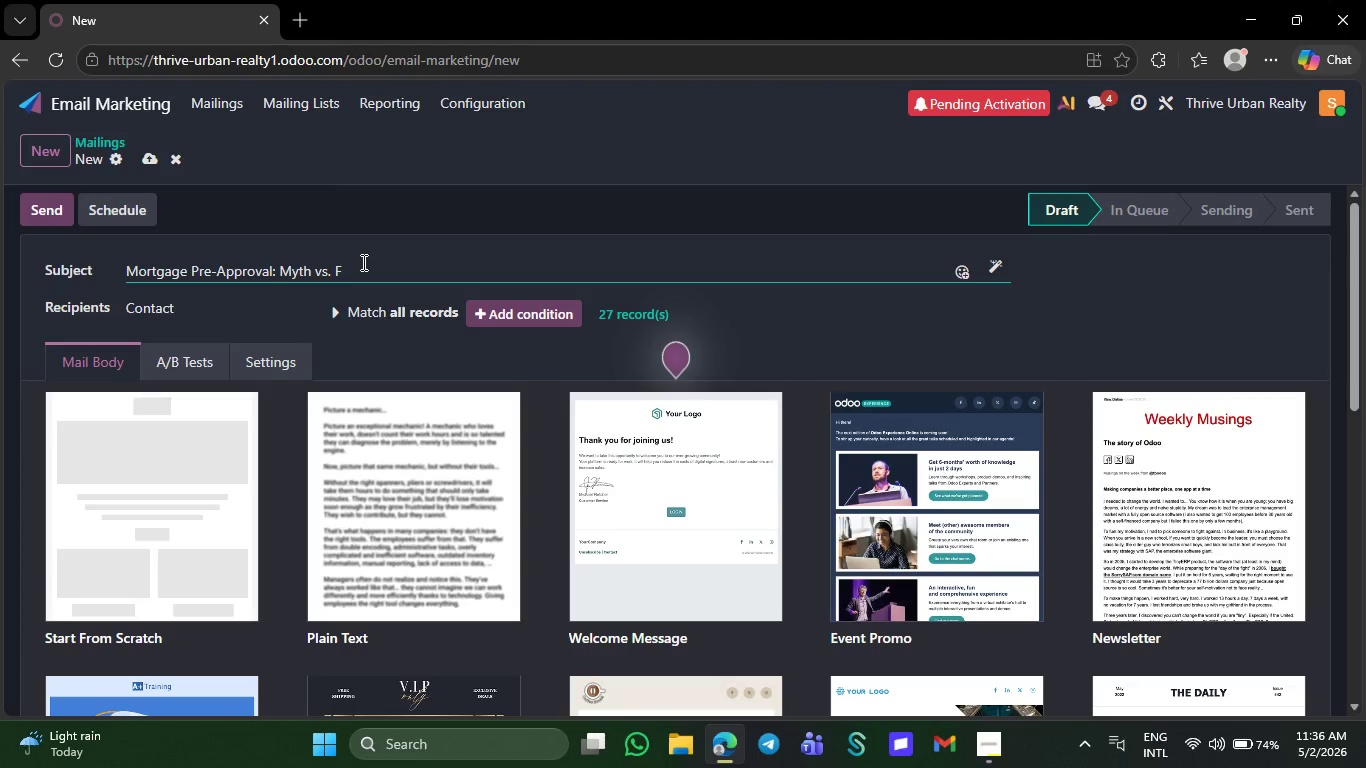 
wait(5.52)
 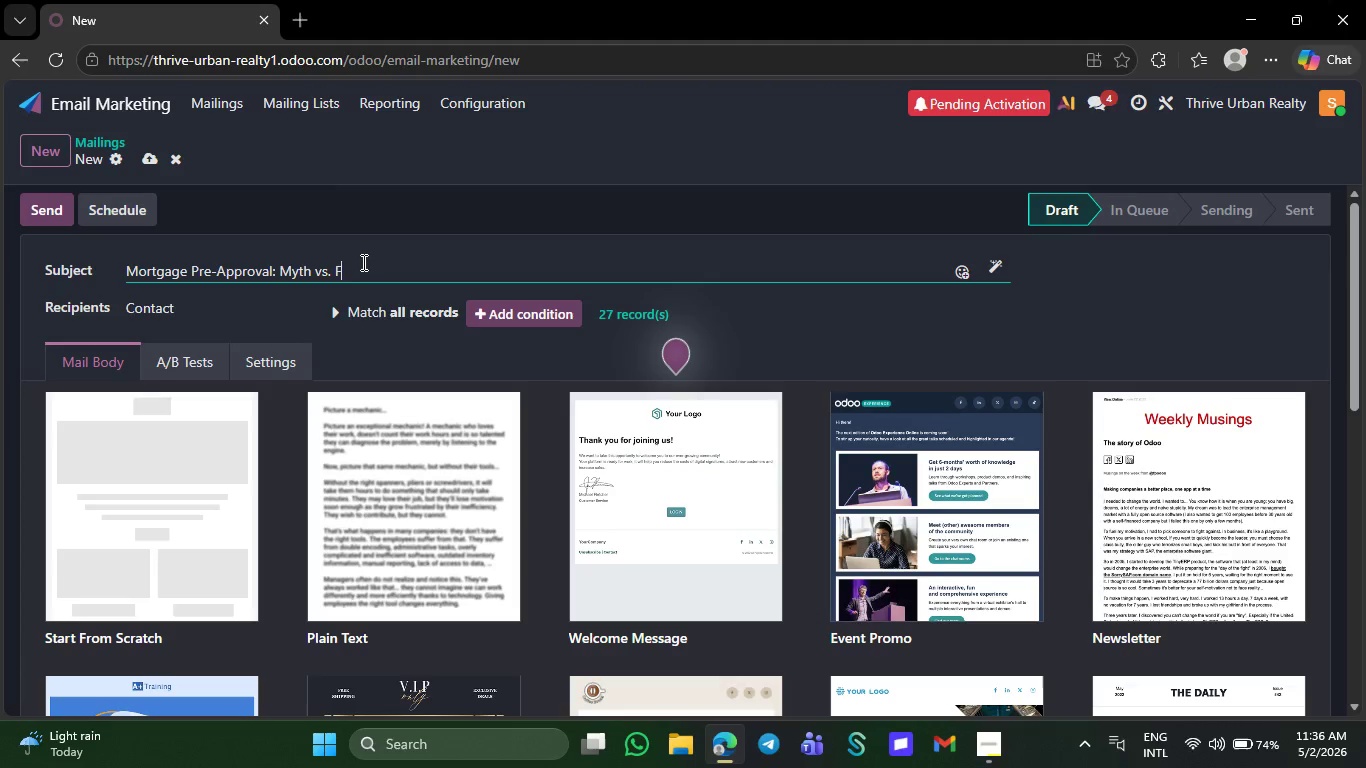 
type(act)
 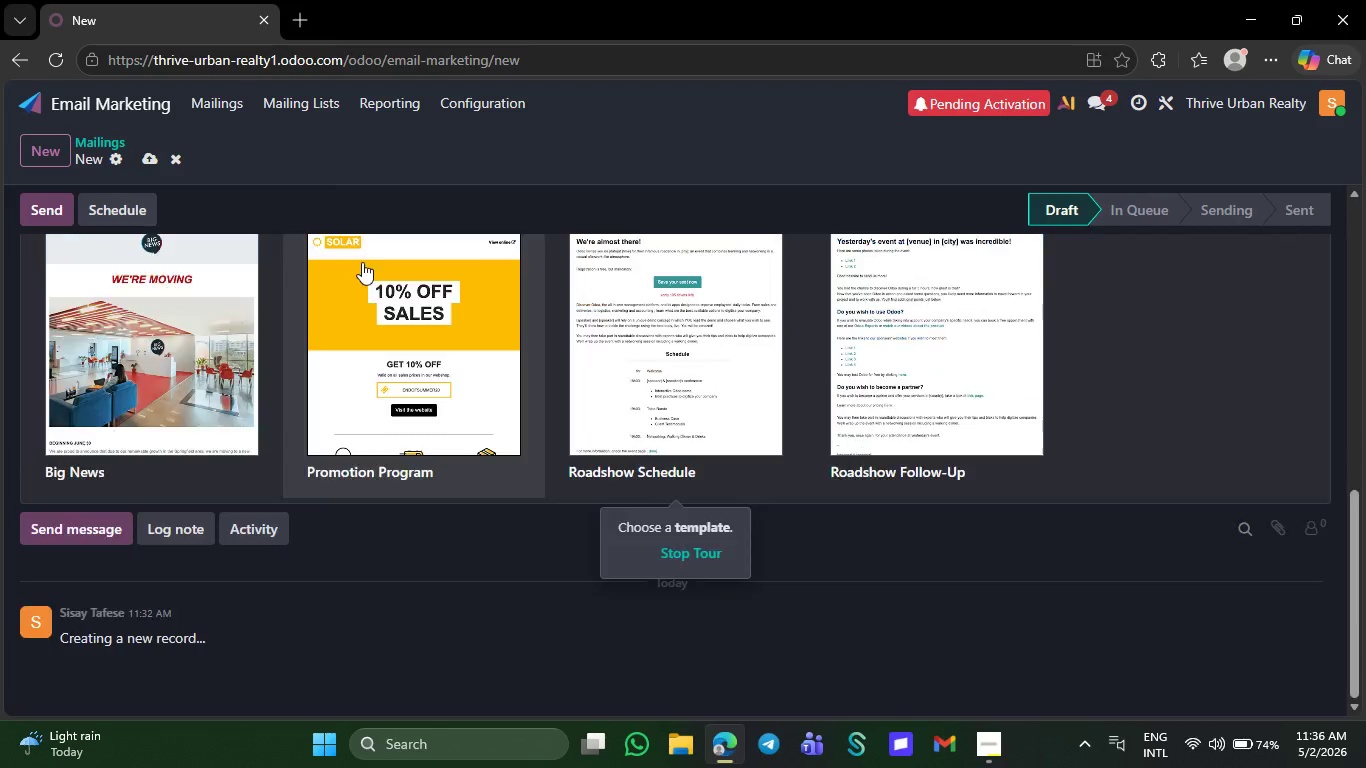 
wait(6.91)
 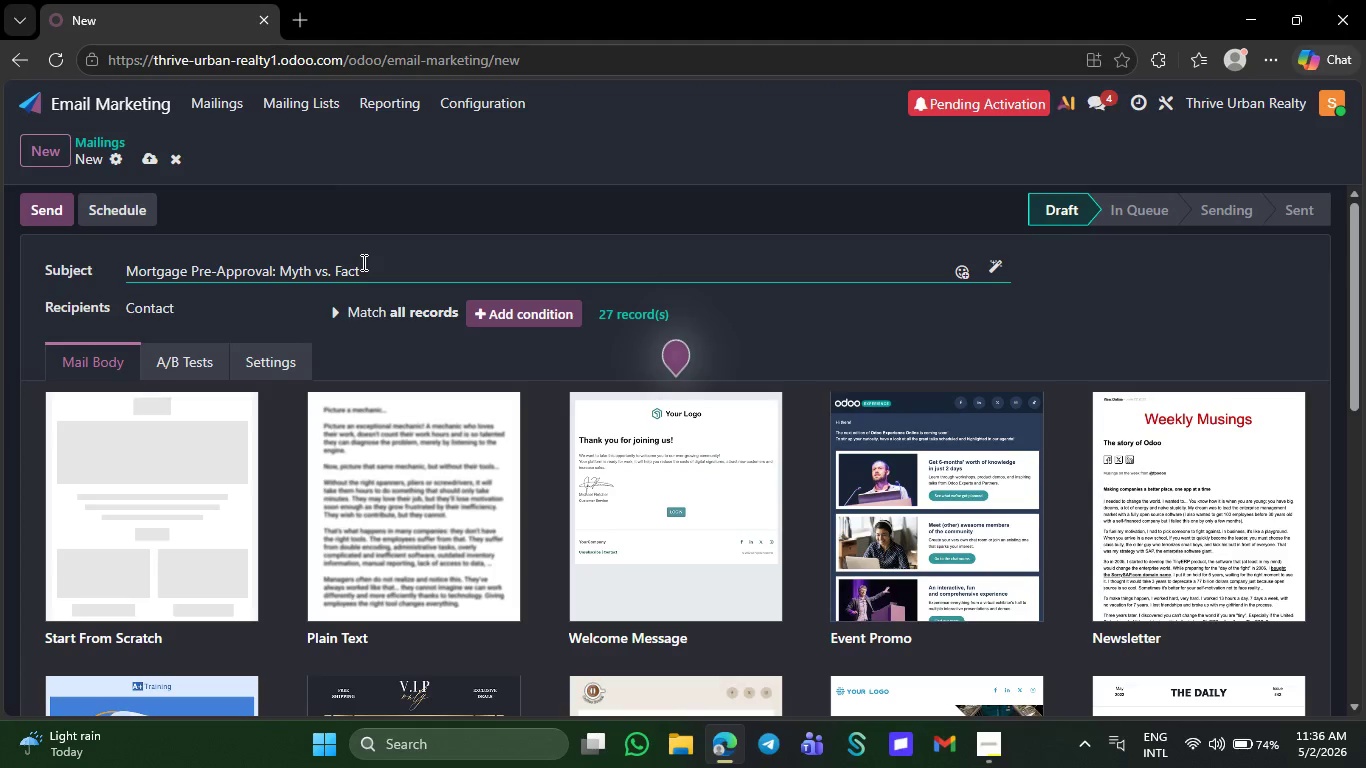 
left_click([199, 294])
 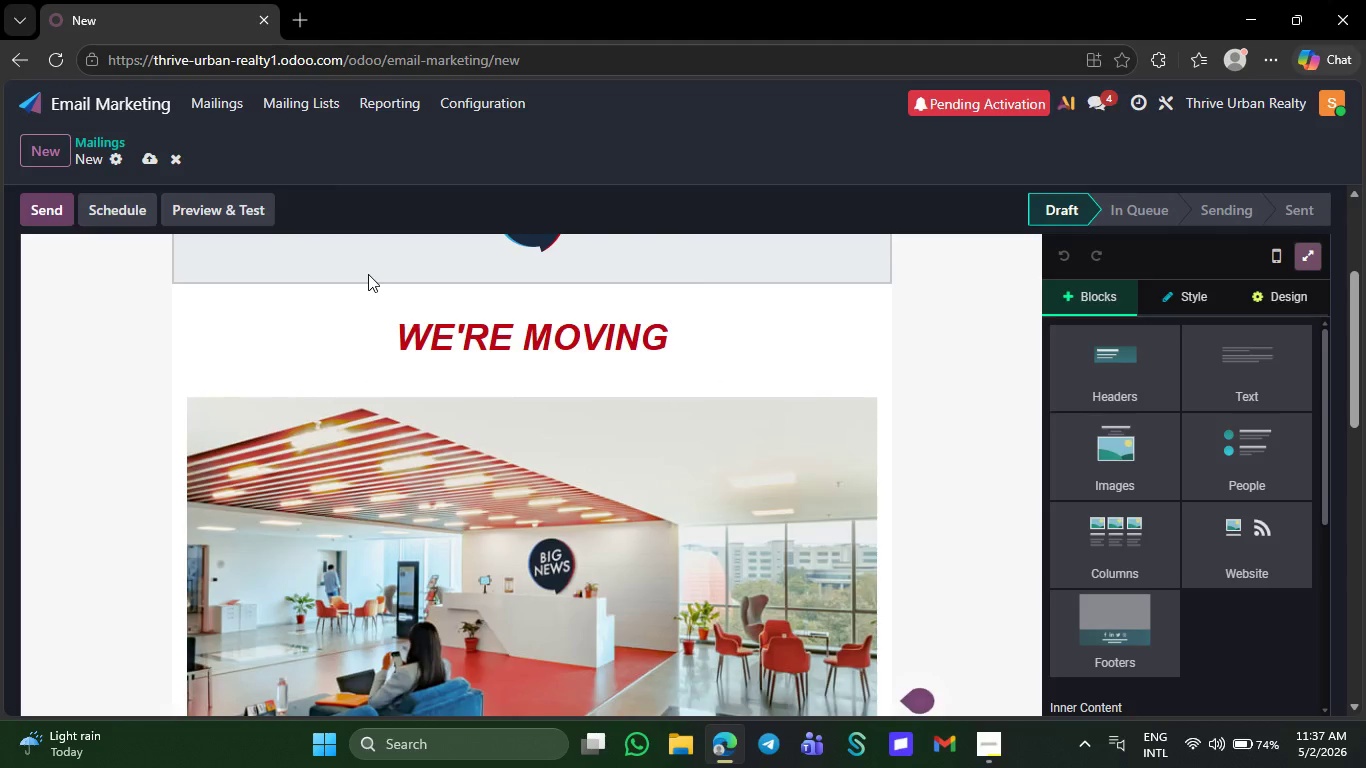 
wait(5.67)
 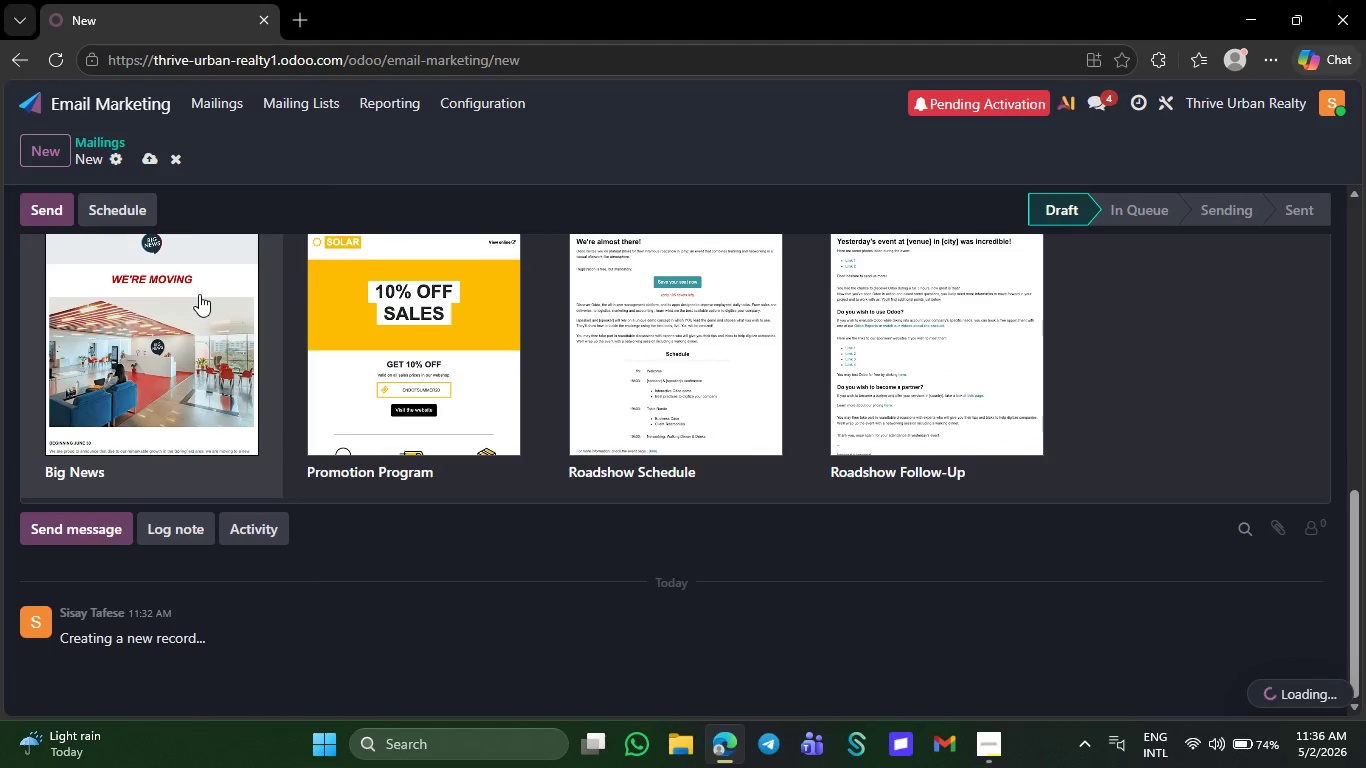 
left_click([363, 278])
 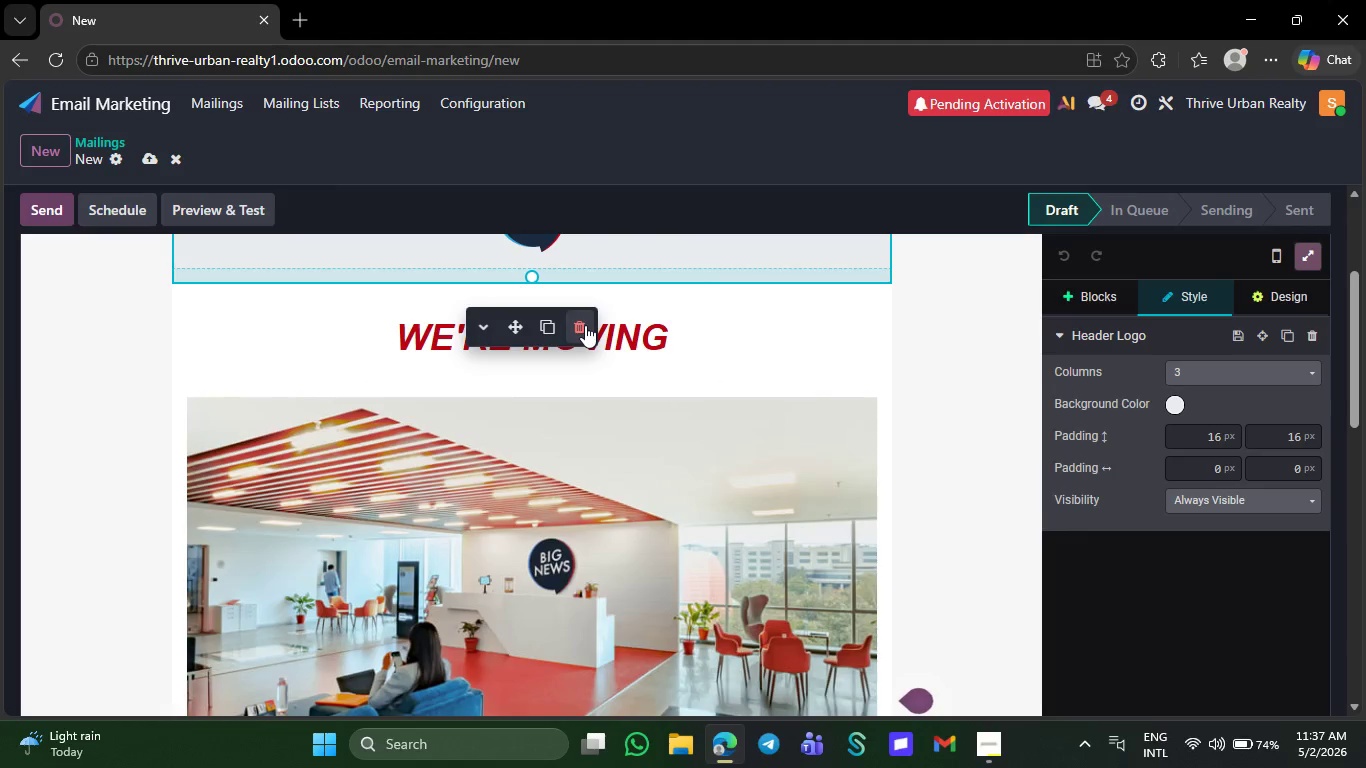 
left_click([585, 325])
 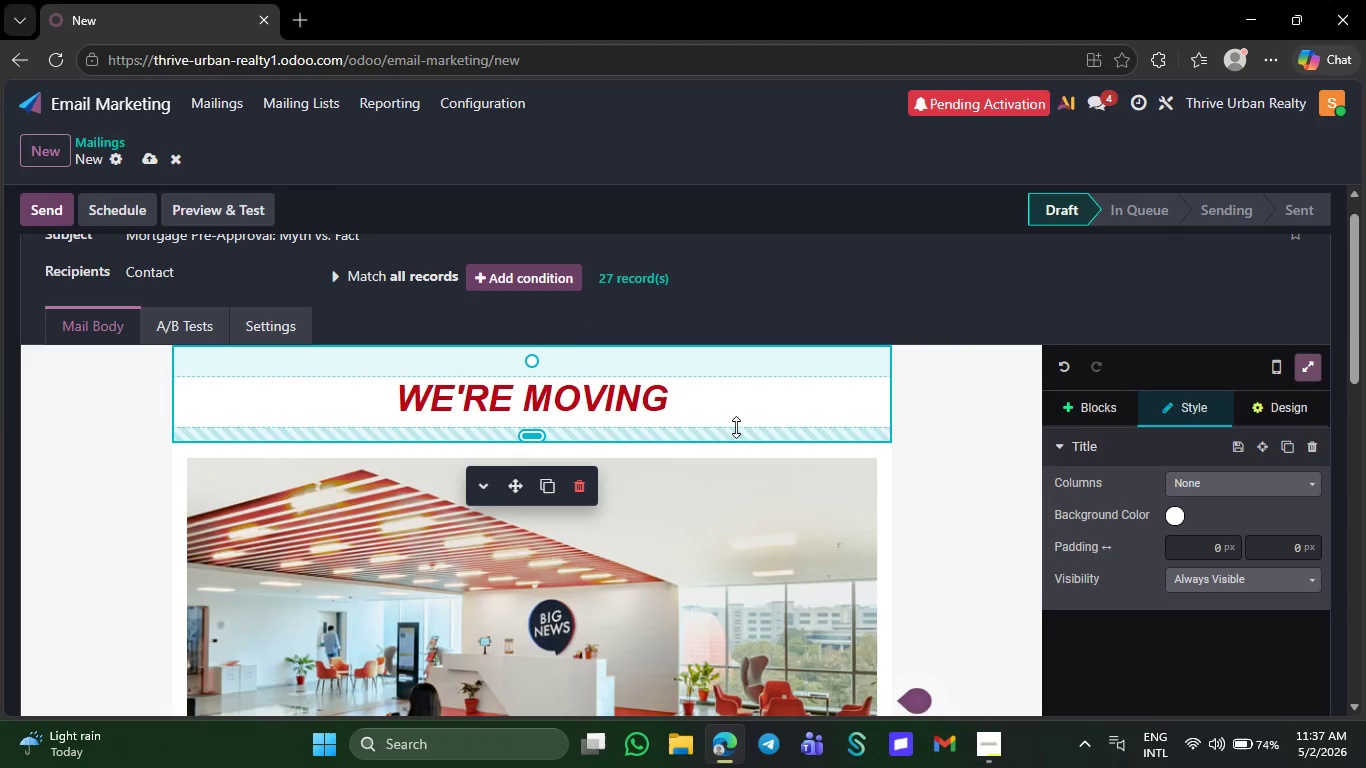 
wait(11.28)
 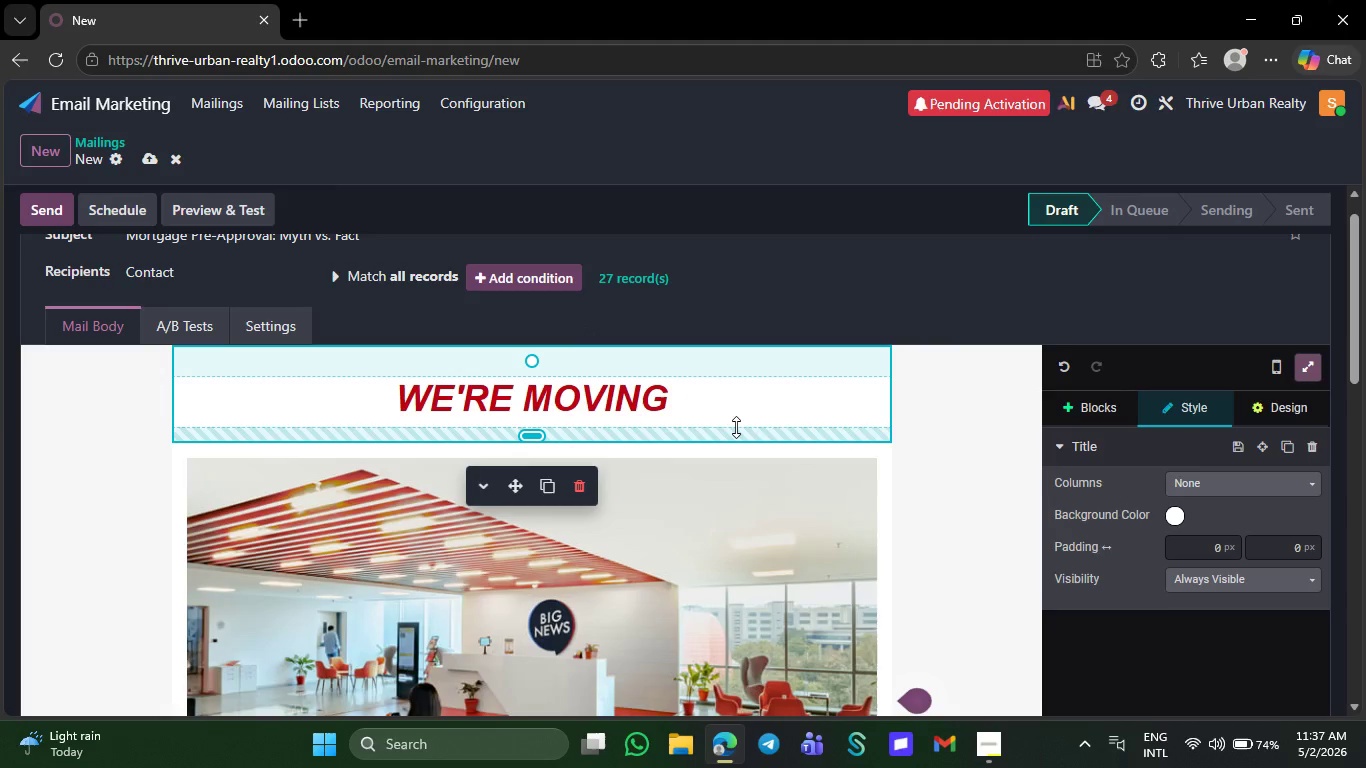 
left_click([703, 387])
 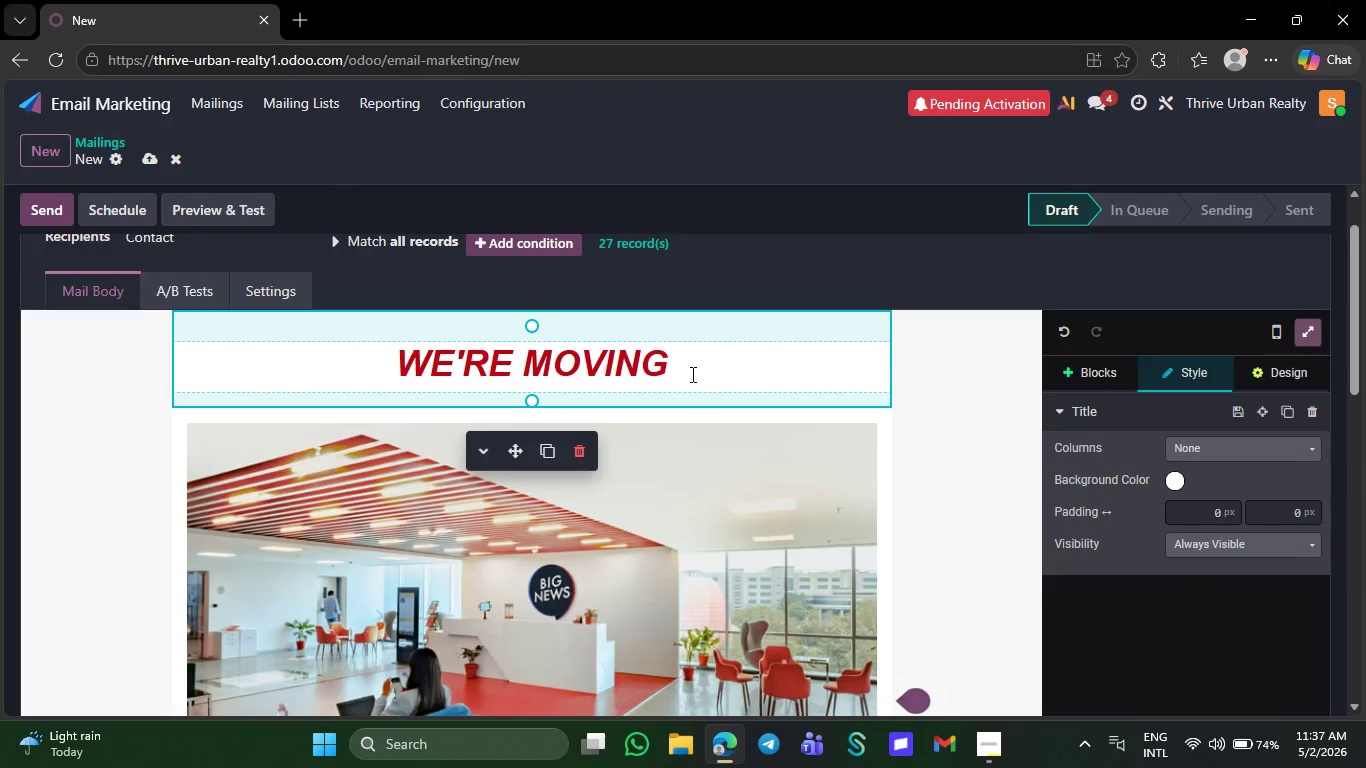 
left_click([691, 374])
 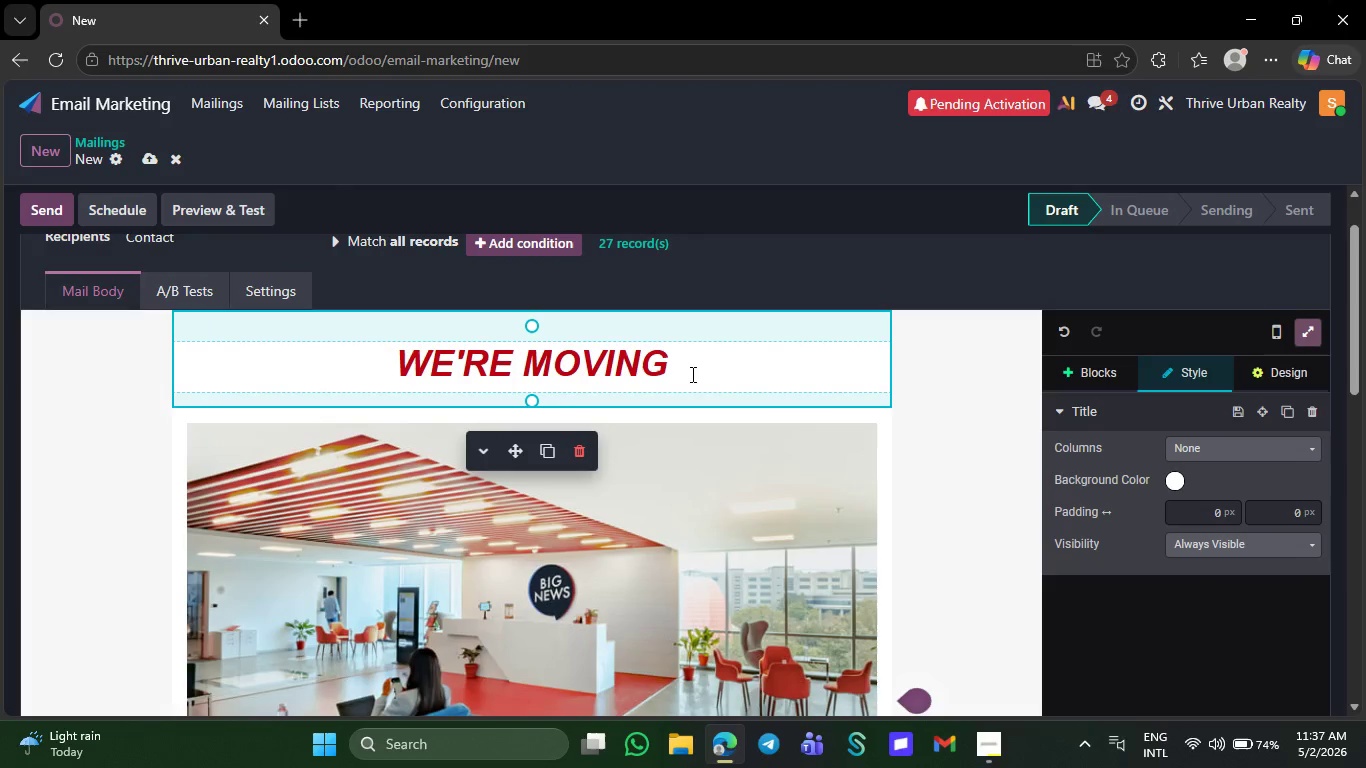 
key(Backspace)
key(Backspace)
key(Backspace)
key(Backspace)
key(Backspace)
key(Backspace)
key(Backspace)
key(Backspace)
key(Backspace)
key(Backspace)
key(Backspace)
key(Backspace)
type(Don)
 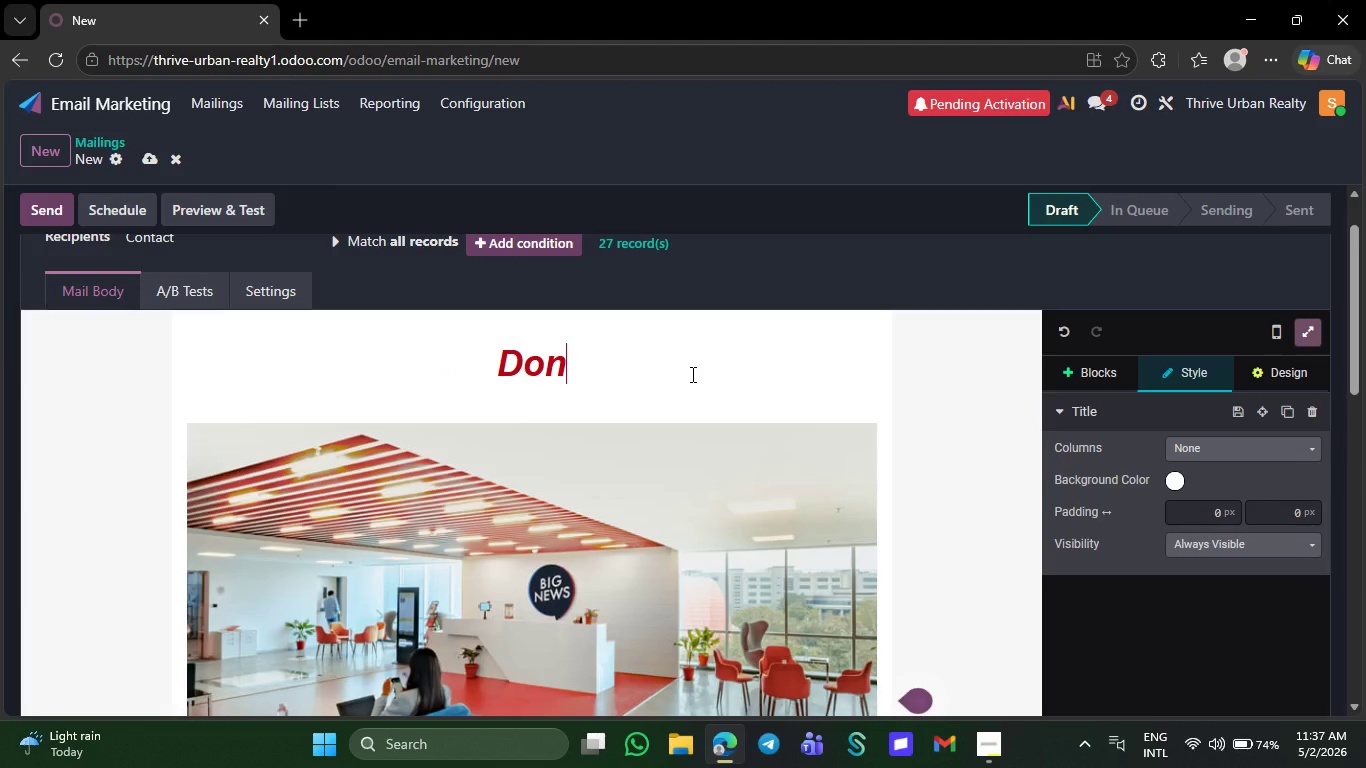 
key(Comma)
 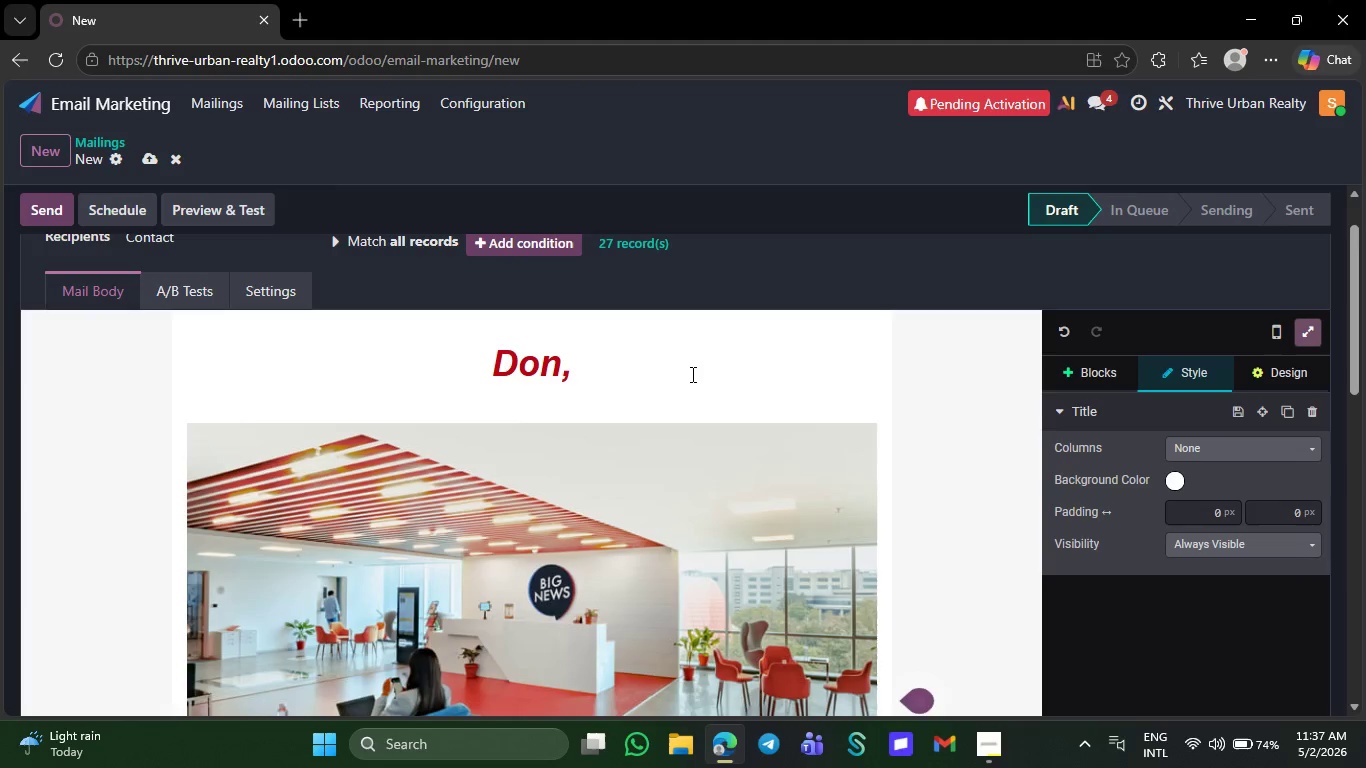 
key(Backspace)
 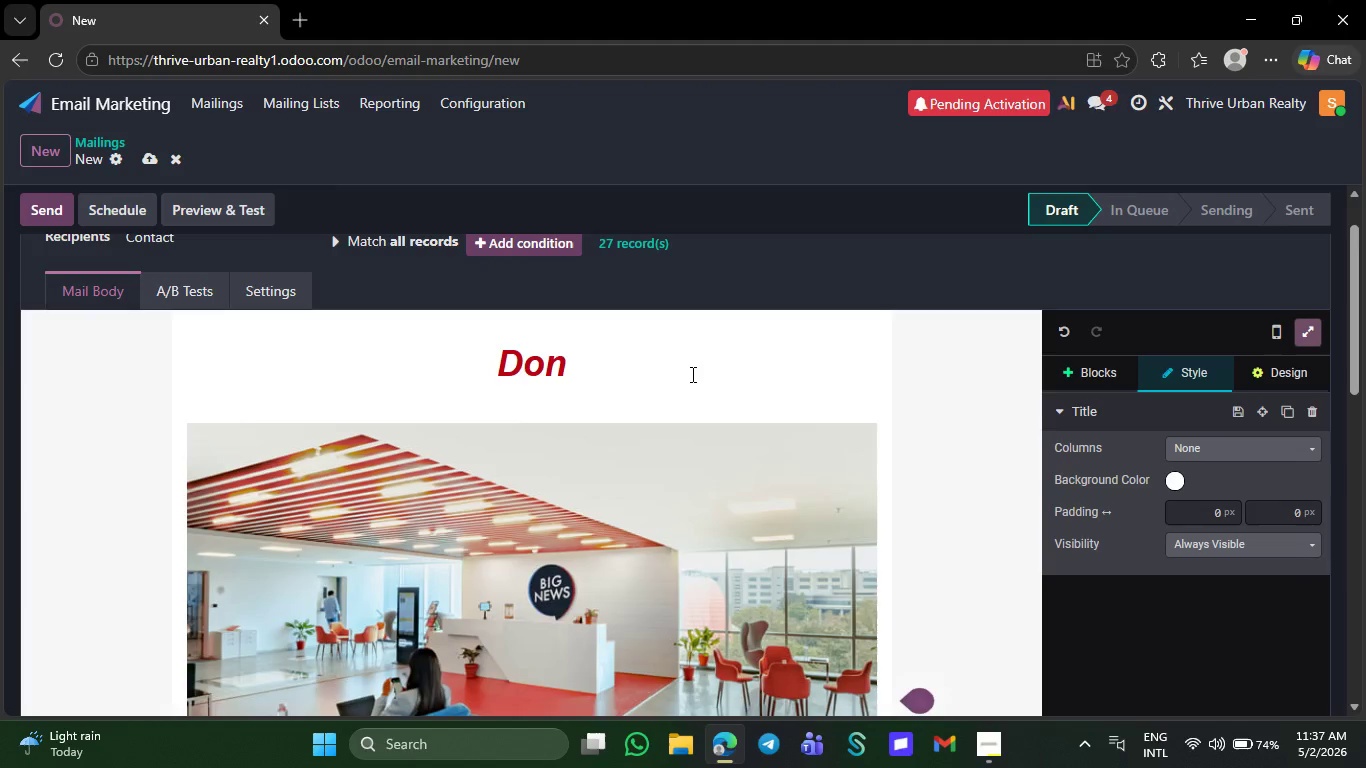 
key(Quote)
 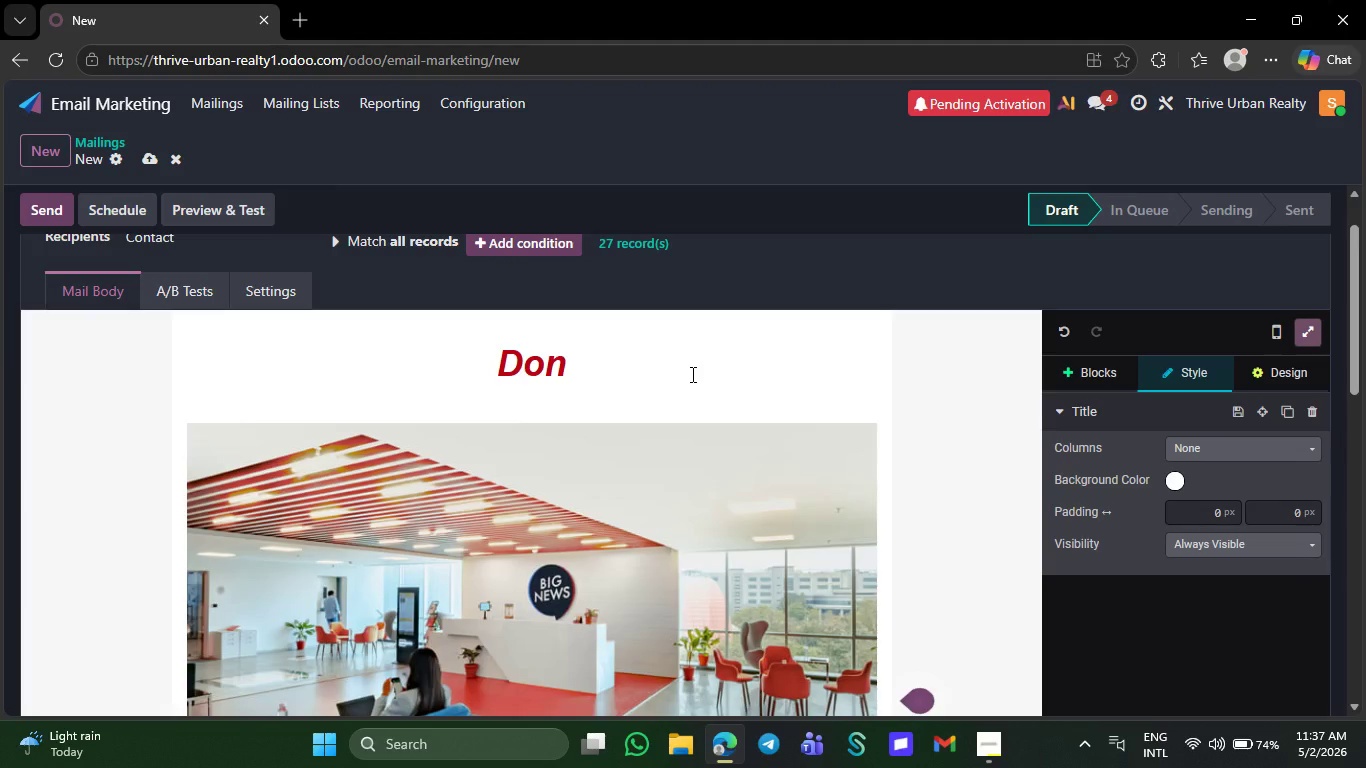 
key(T)
 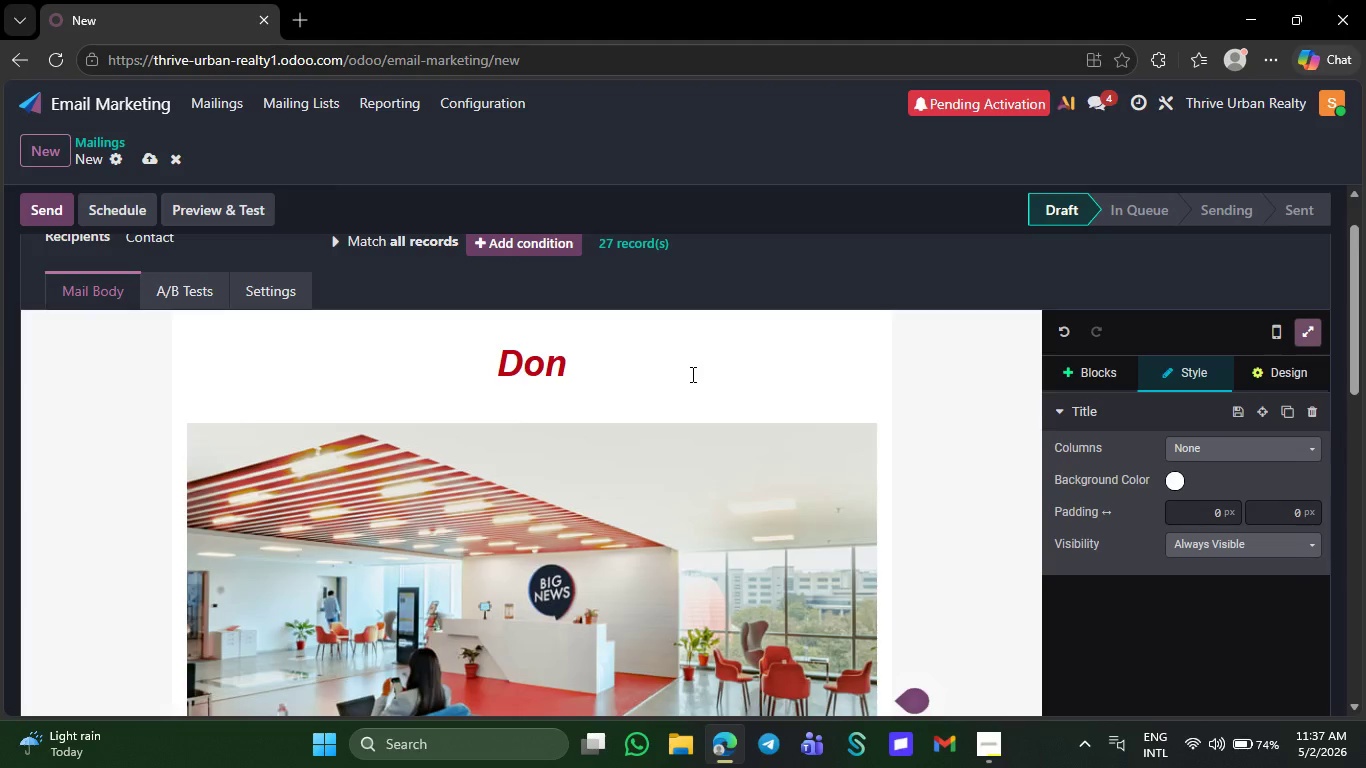 
key(Space)
 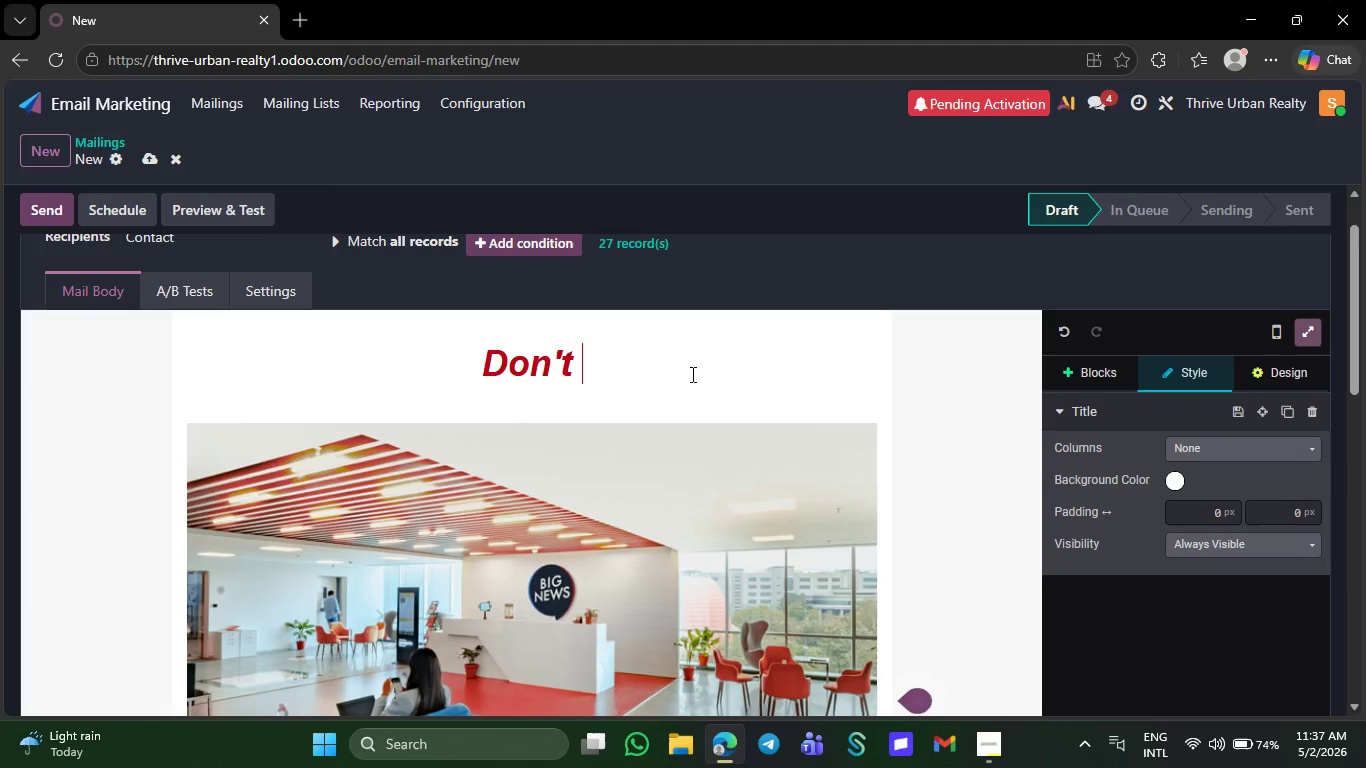 
type(let )
 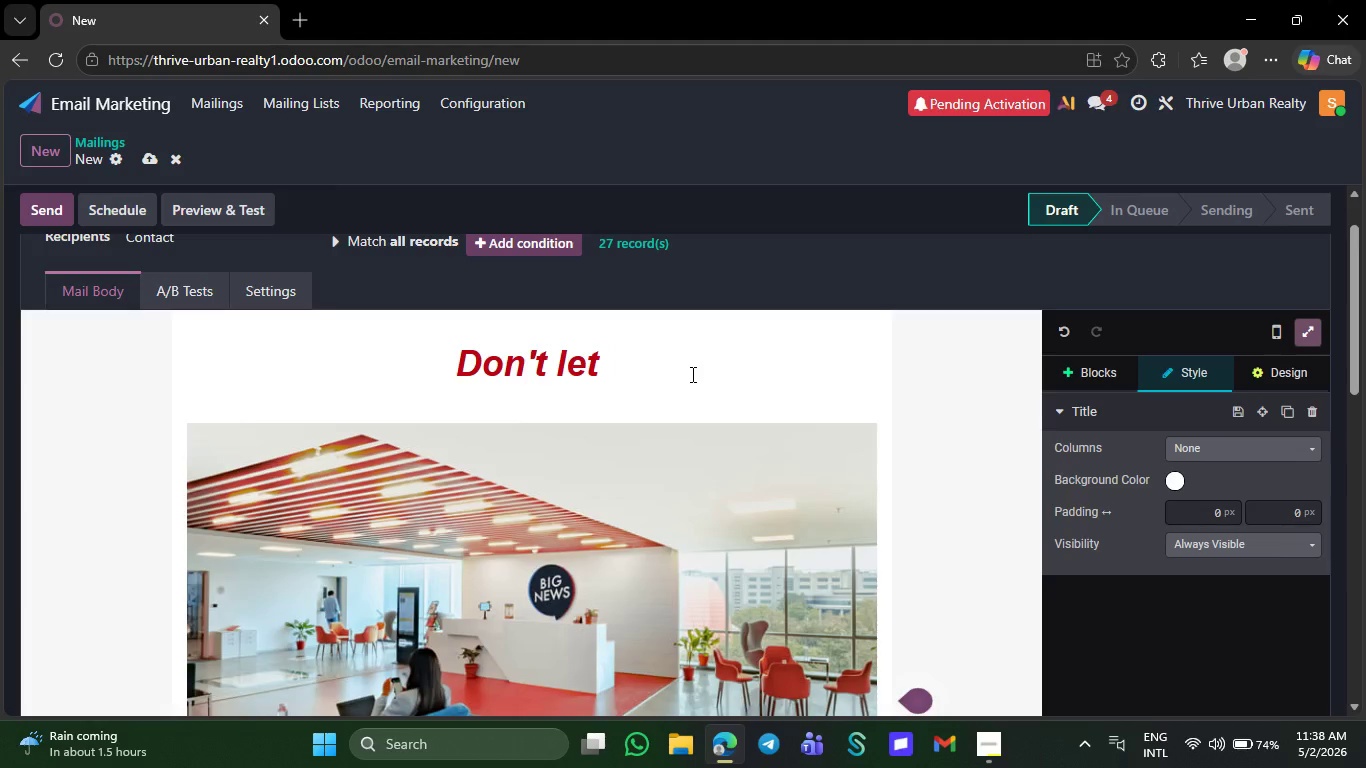 
wait(37.44)
 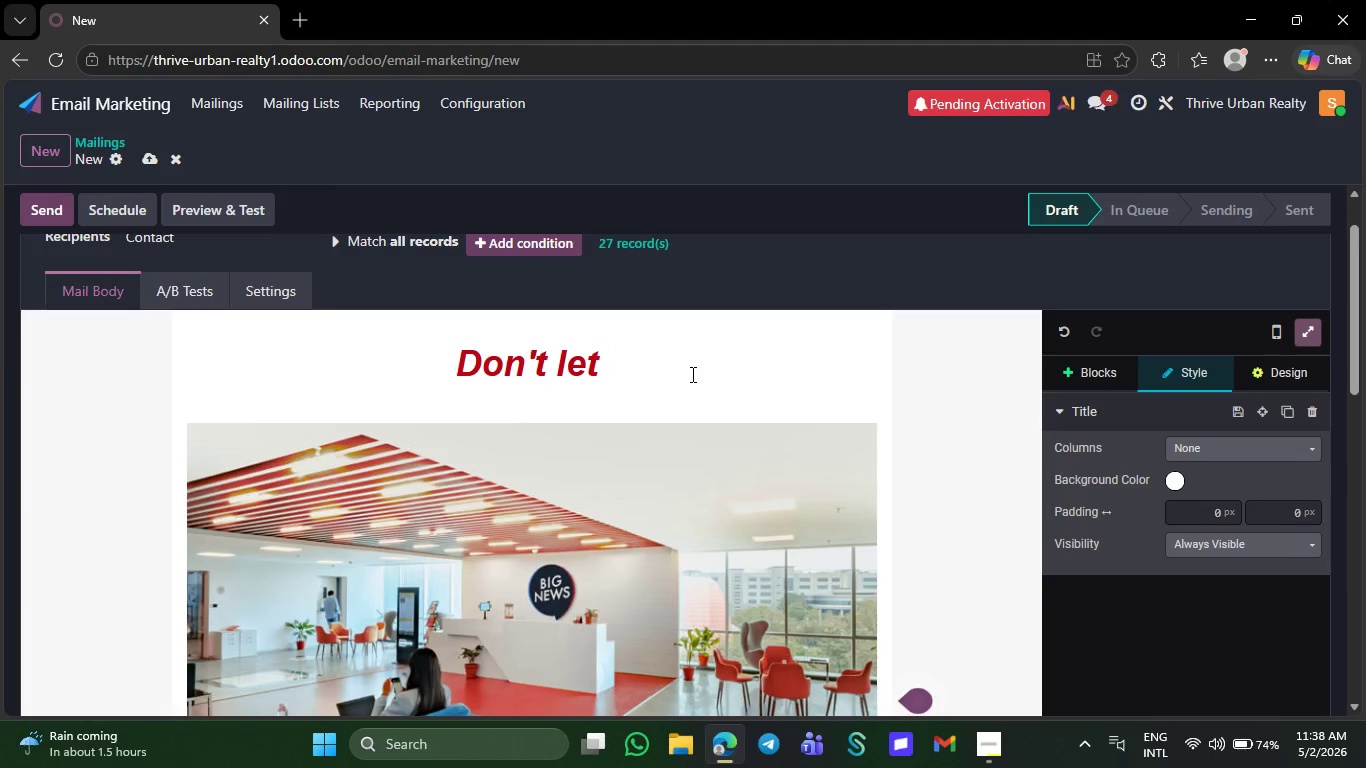 
type(ci)
key(Backspace)
type(ommon mort)
 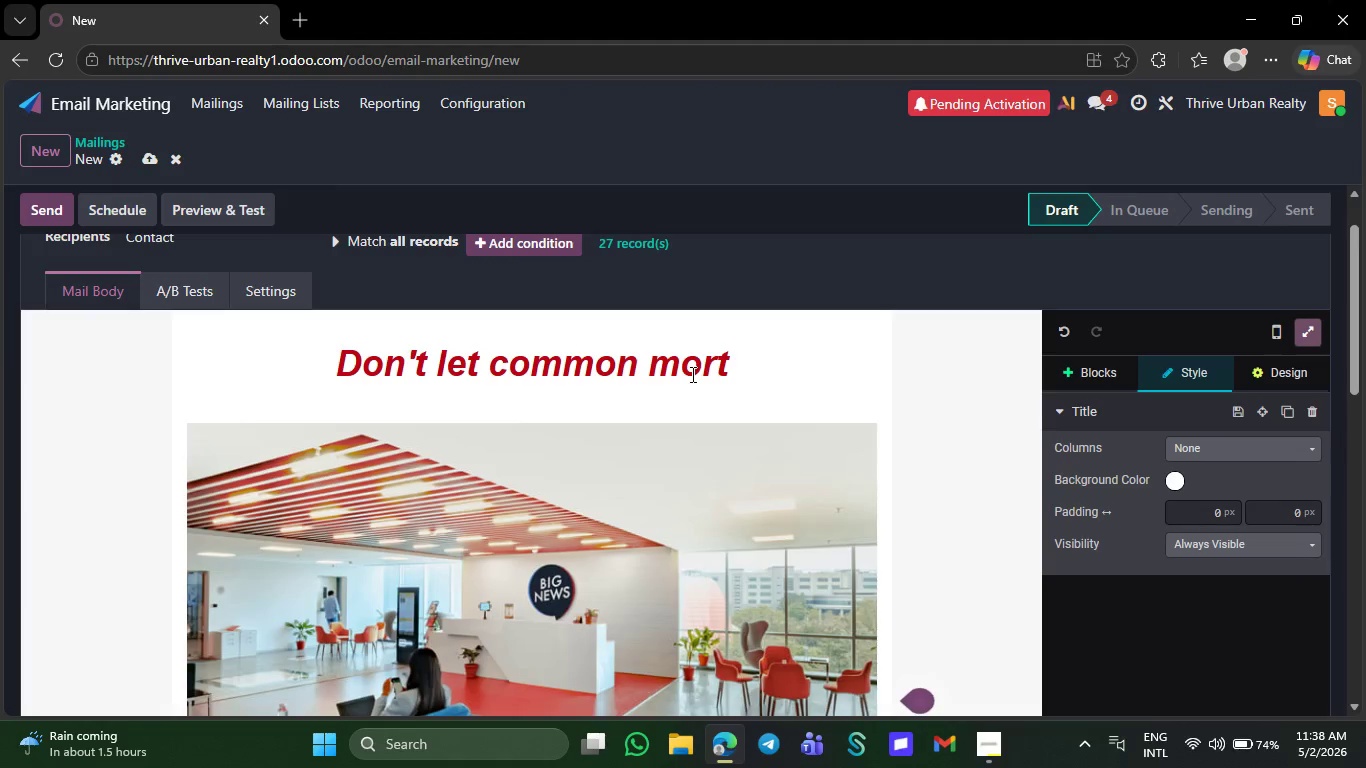 
type(gage m)
 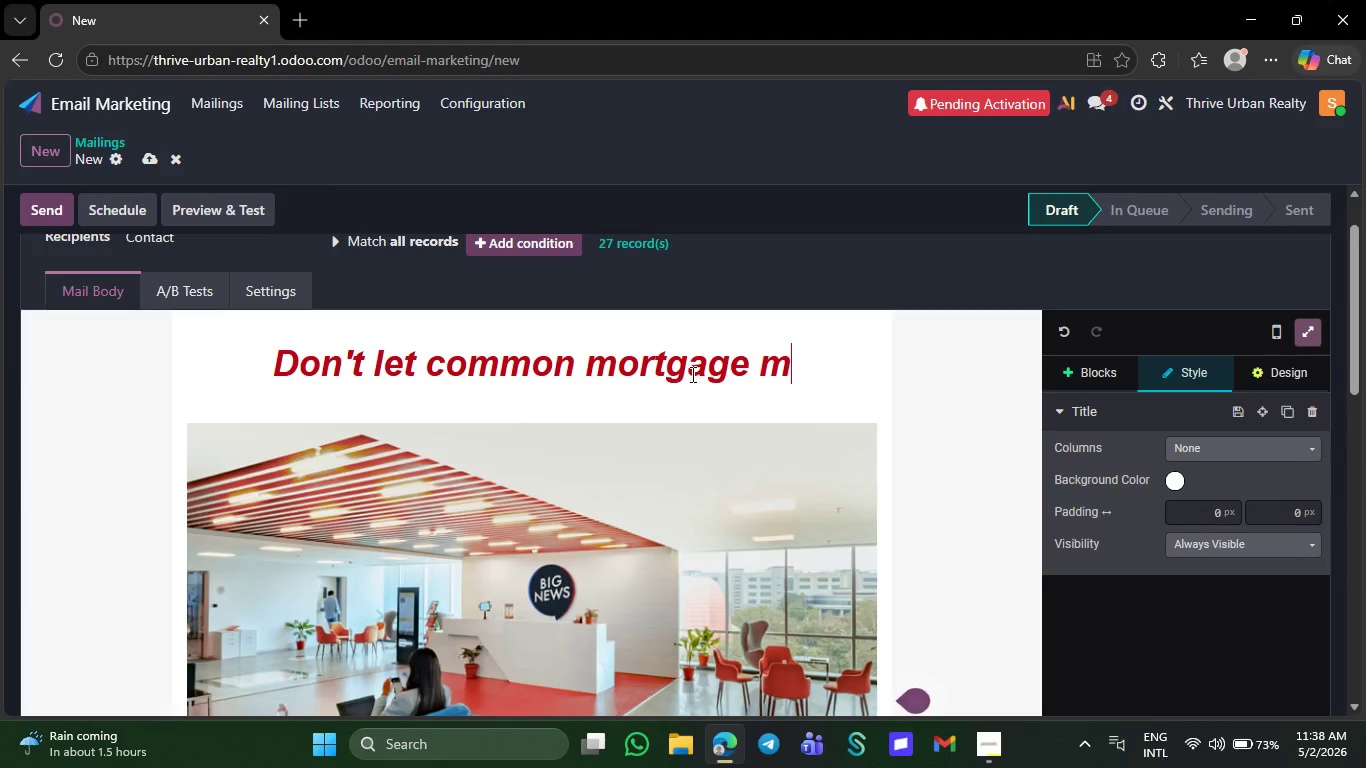 
type(yths delay )
 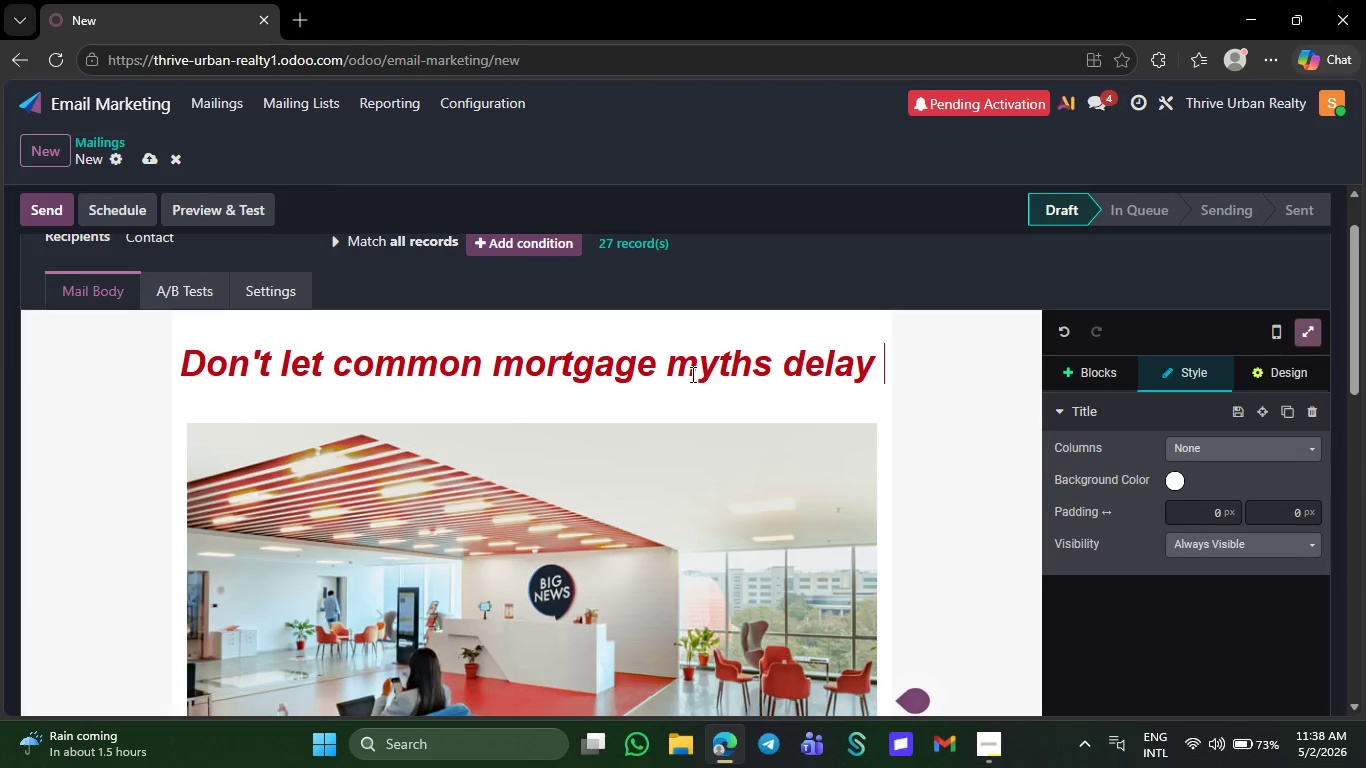 
wait(8.28)
 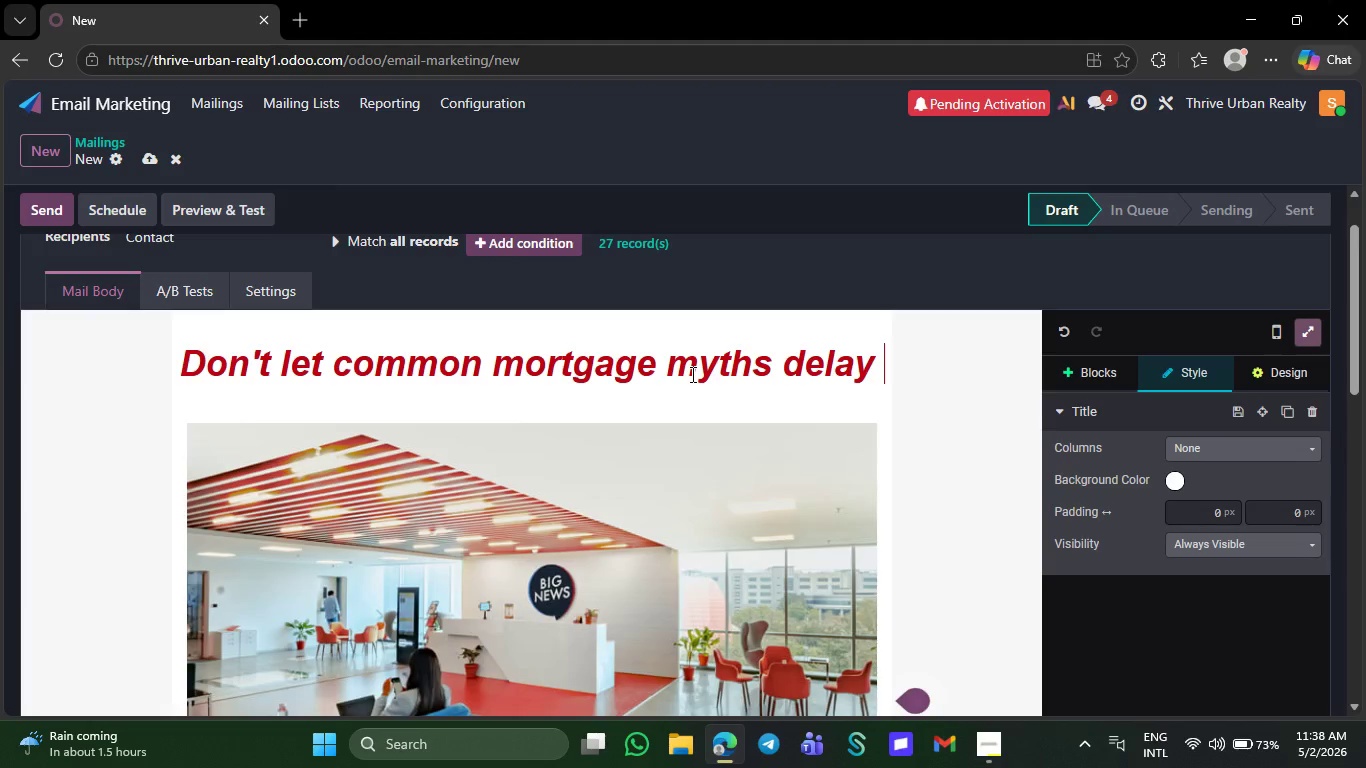 
type(your )
 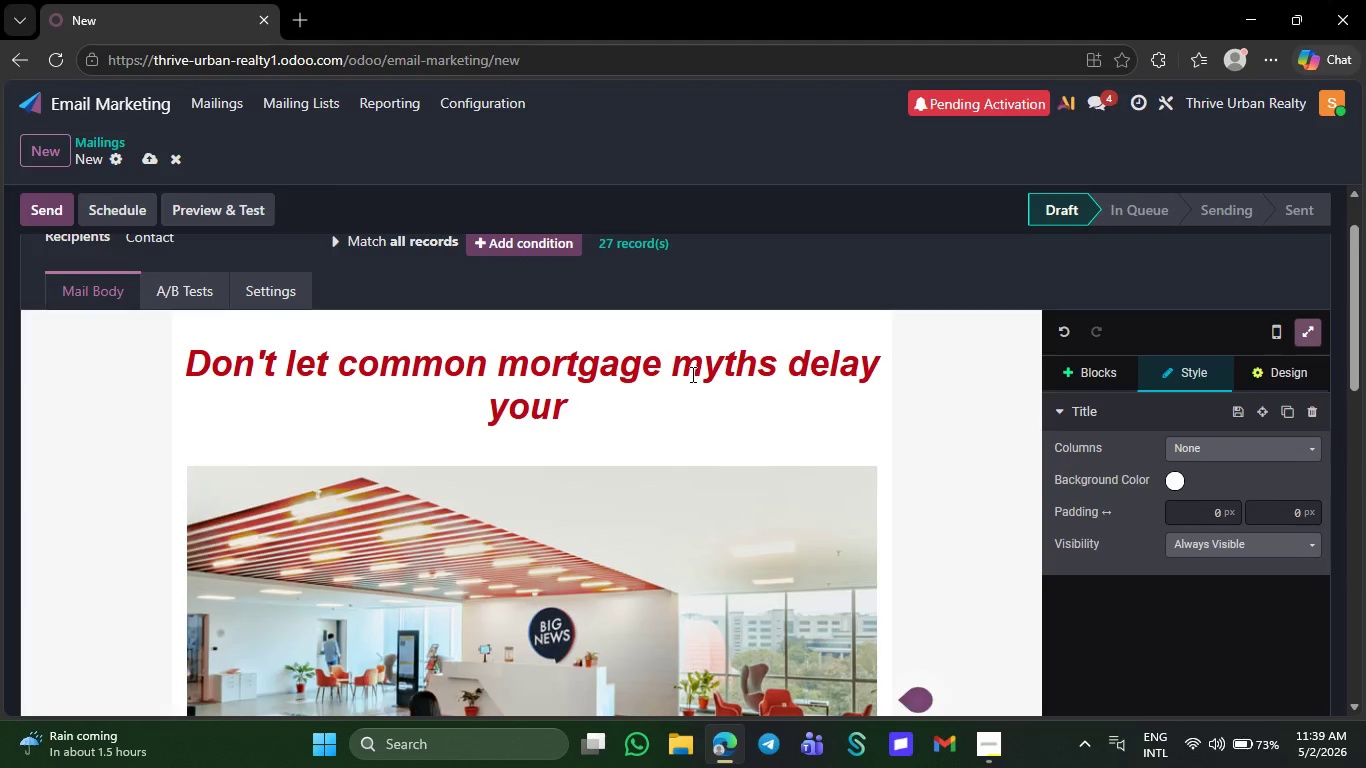 
type(home-buying )
 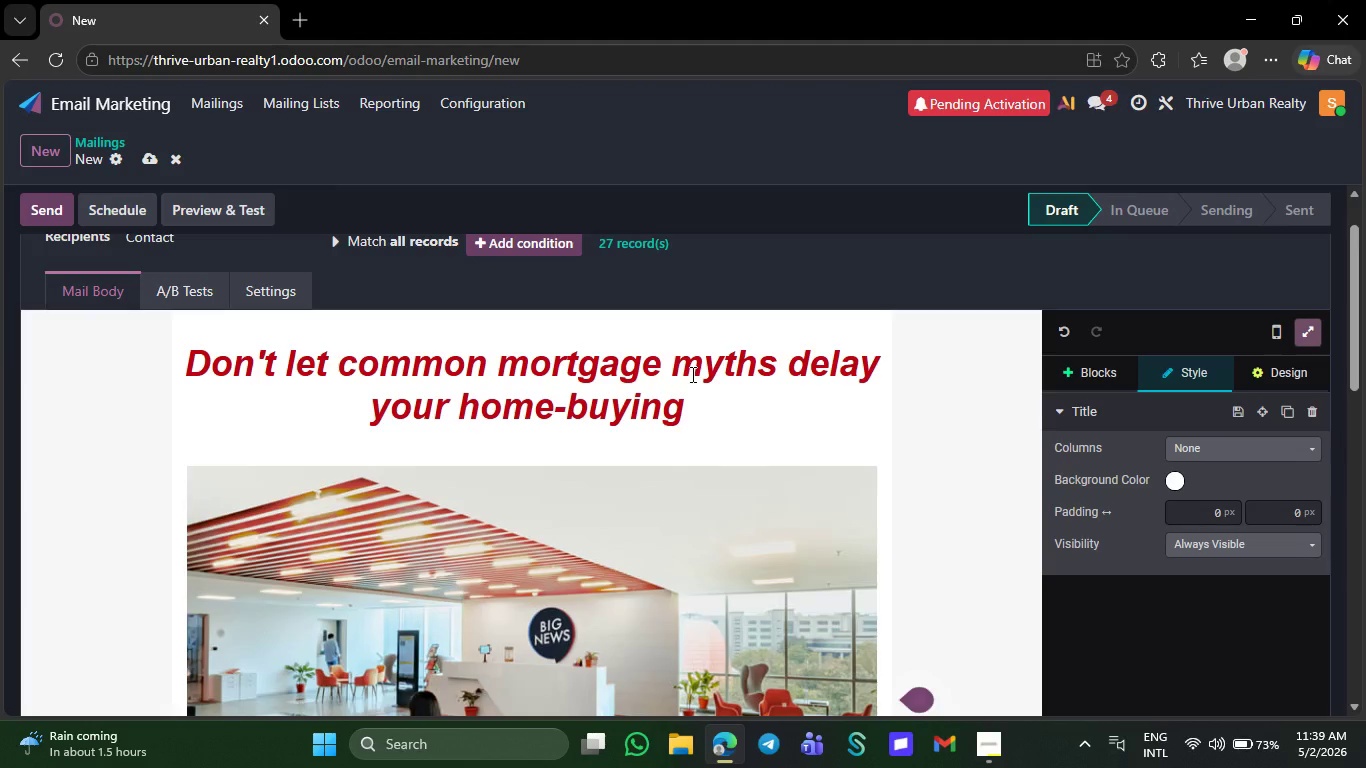 
type(journey)
 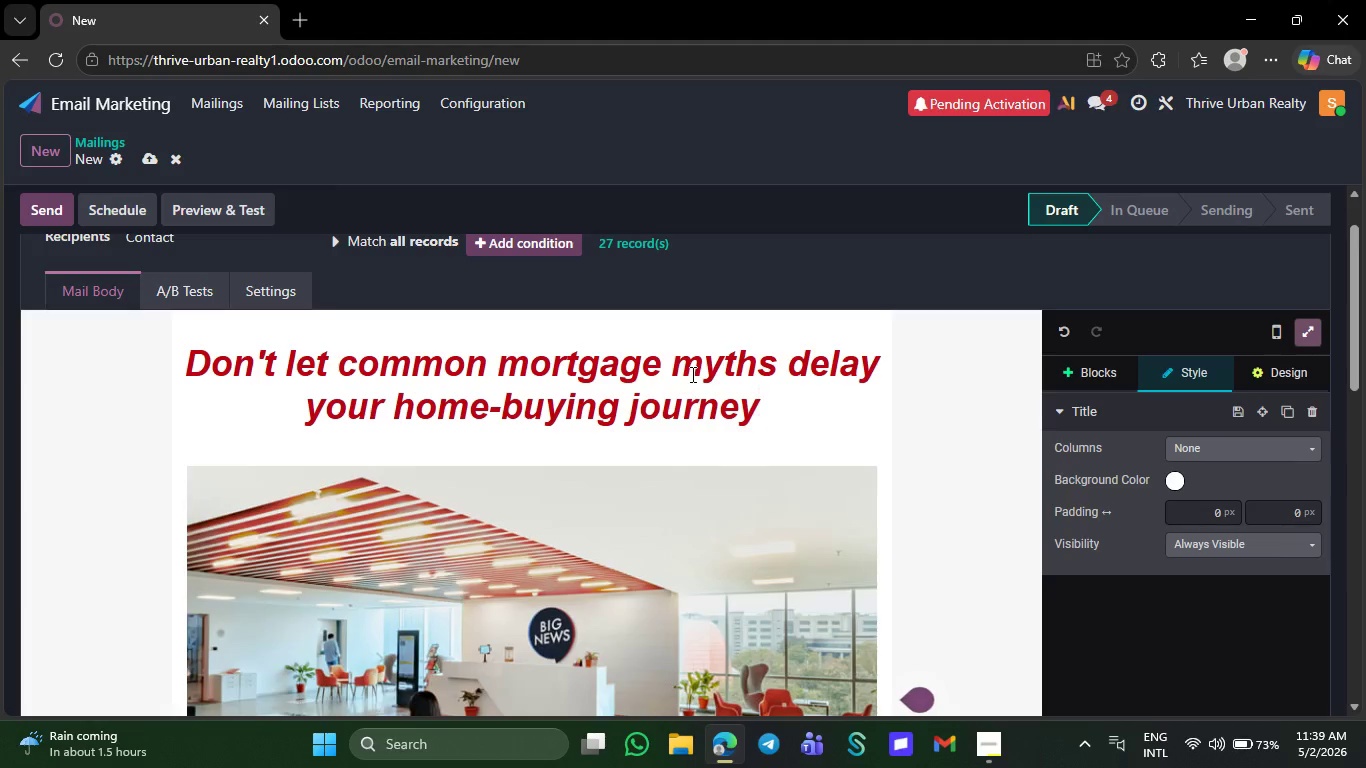 
key(Period)
 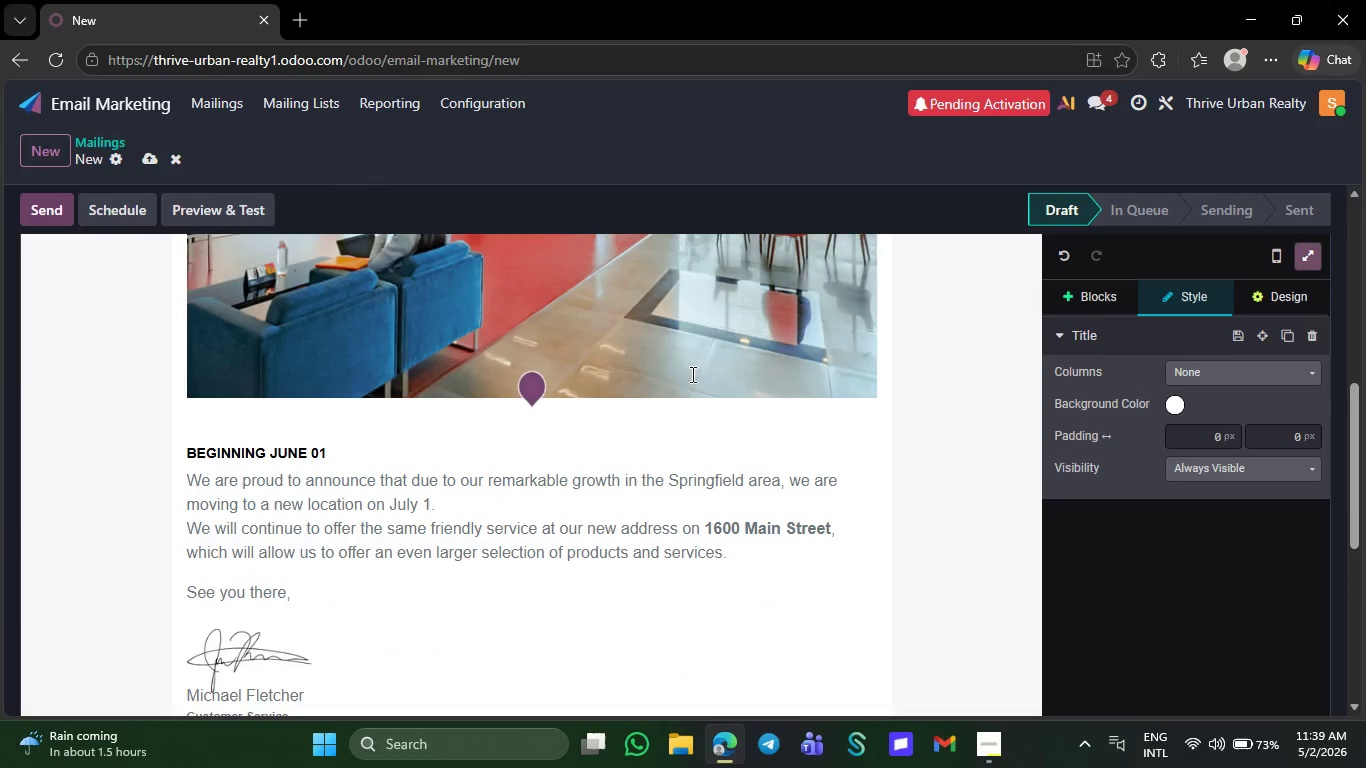 
wait(6.95)
 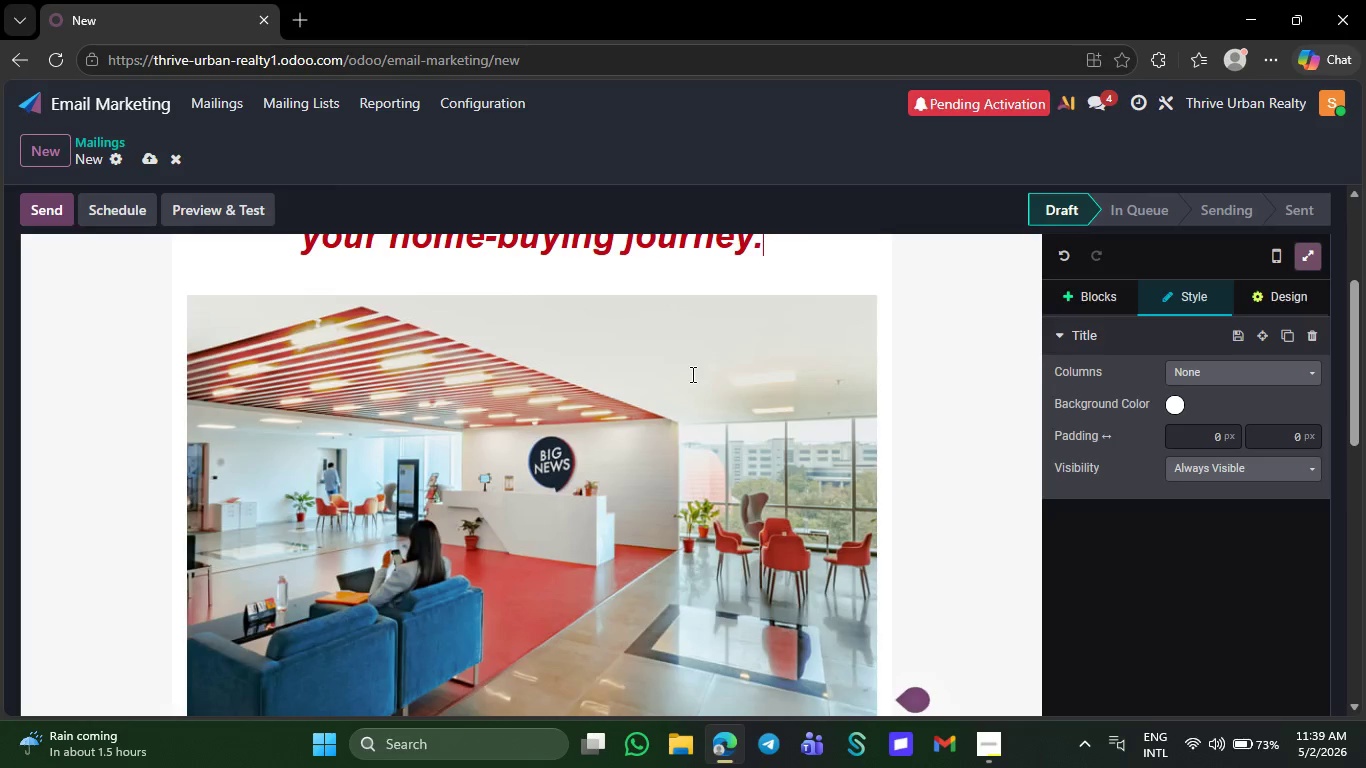 
left_click([344, 445])
 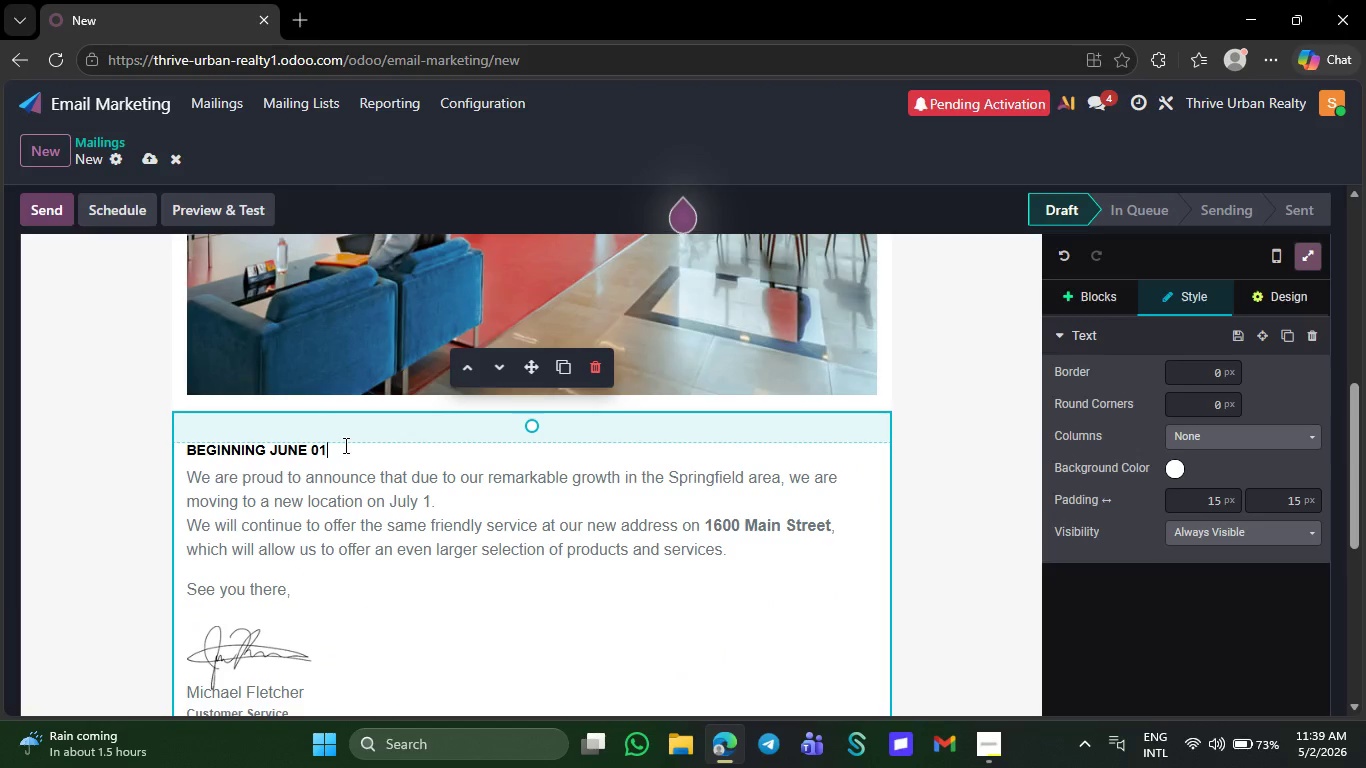 
key(Backspace)
 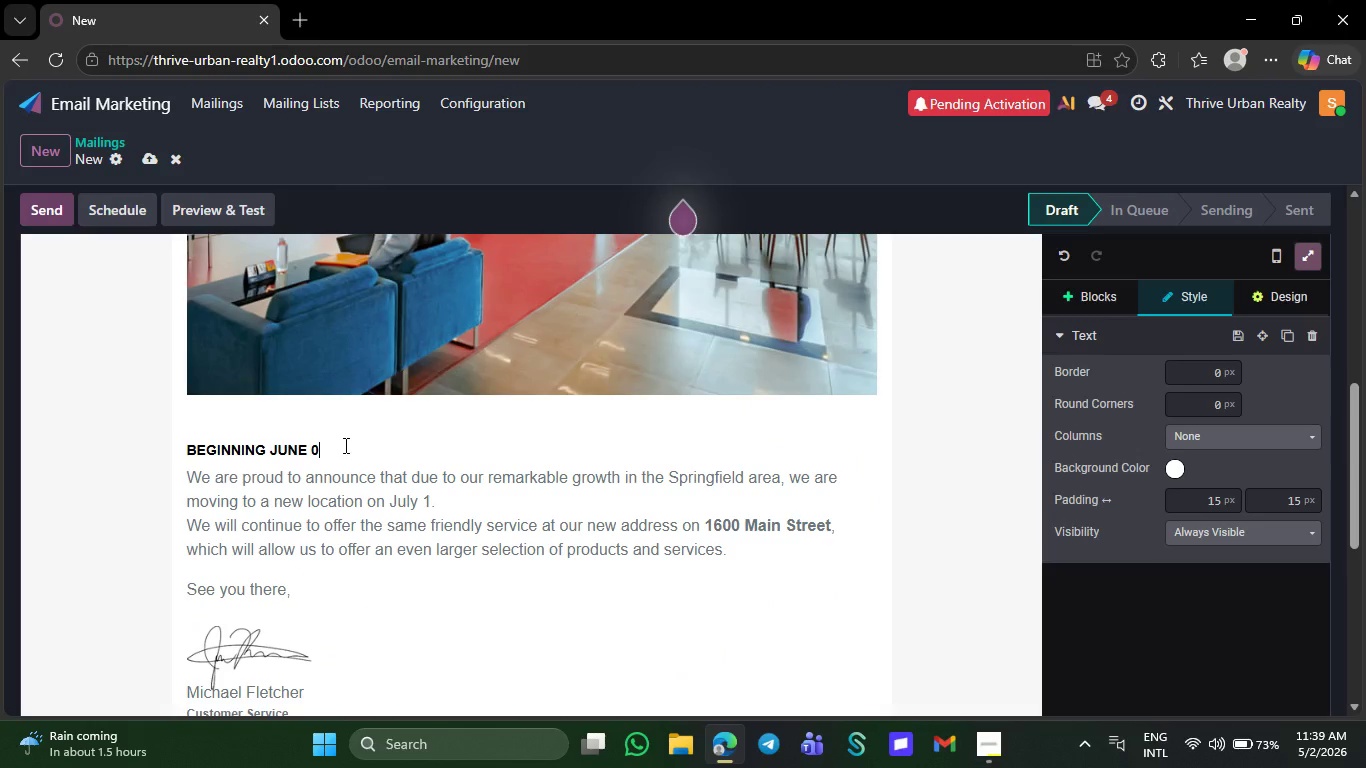 
key(Backspace)
 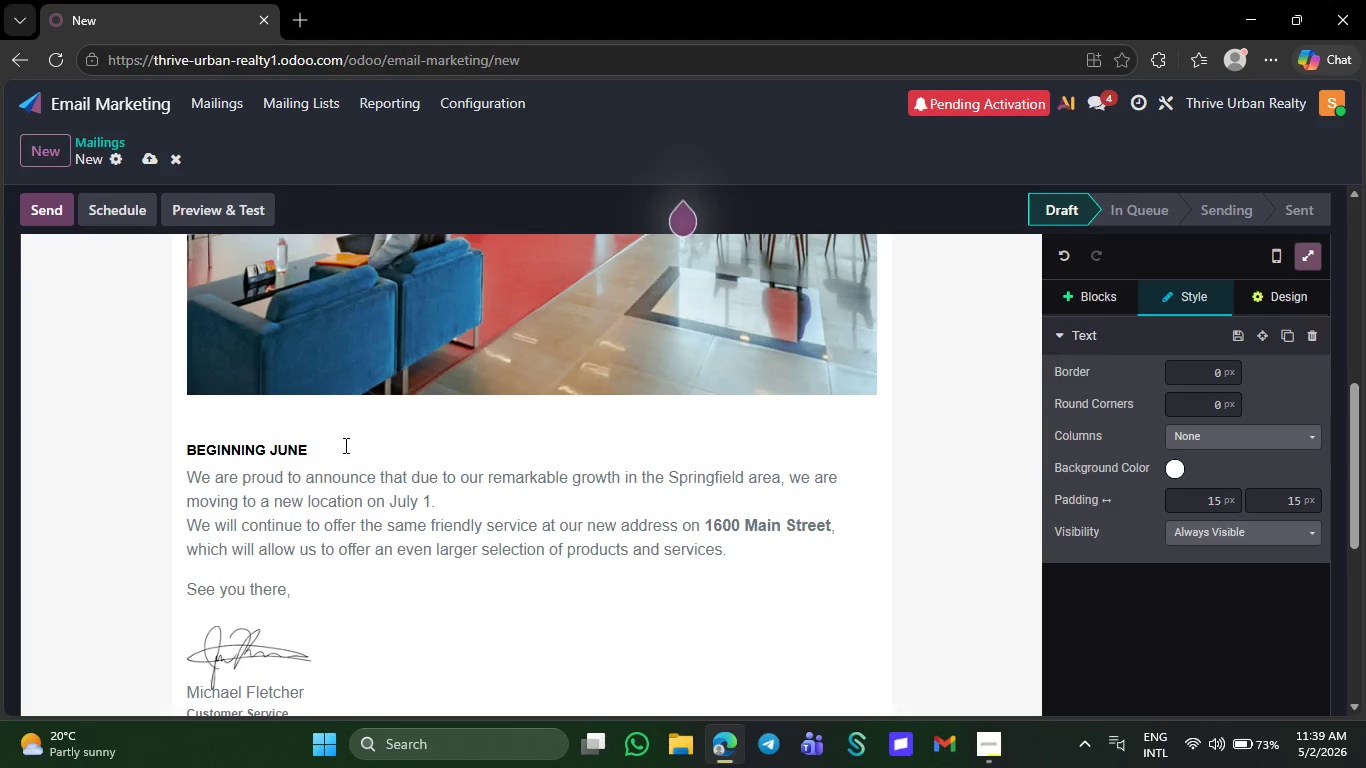 
key(Backspace)
 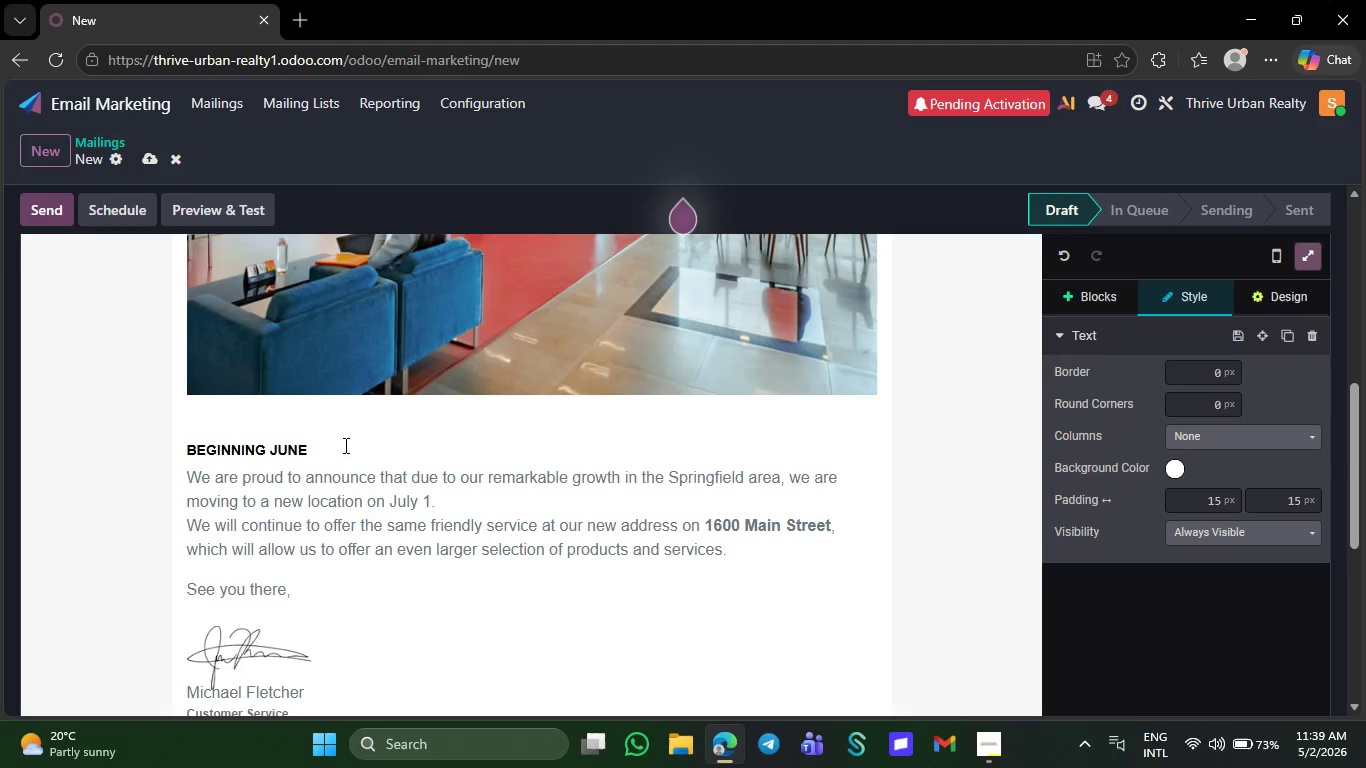 
key(Backspace)
 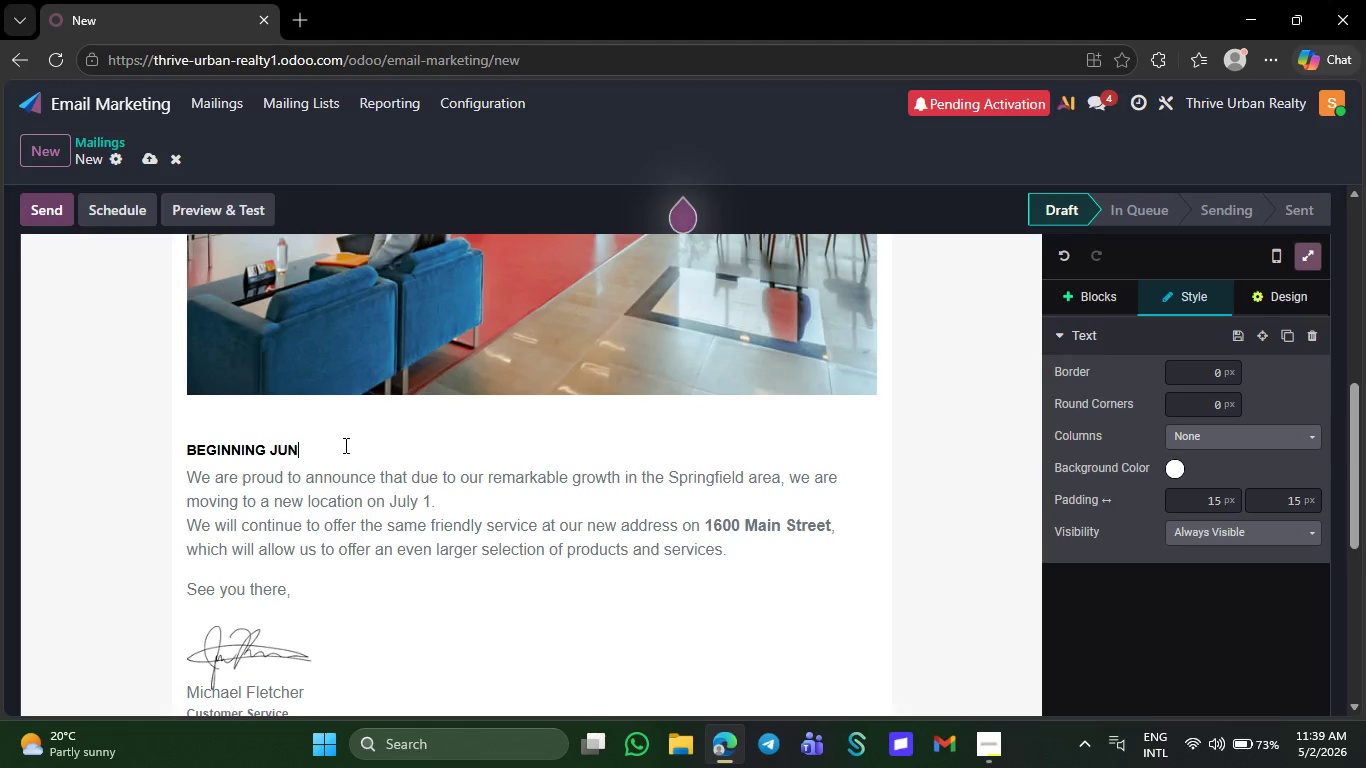 
key(Backspace)
 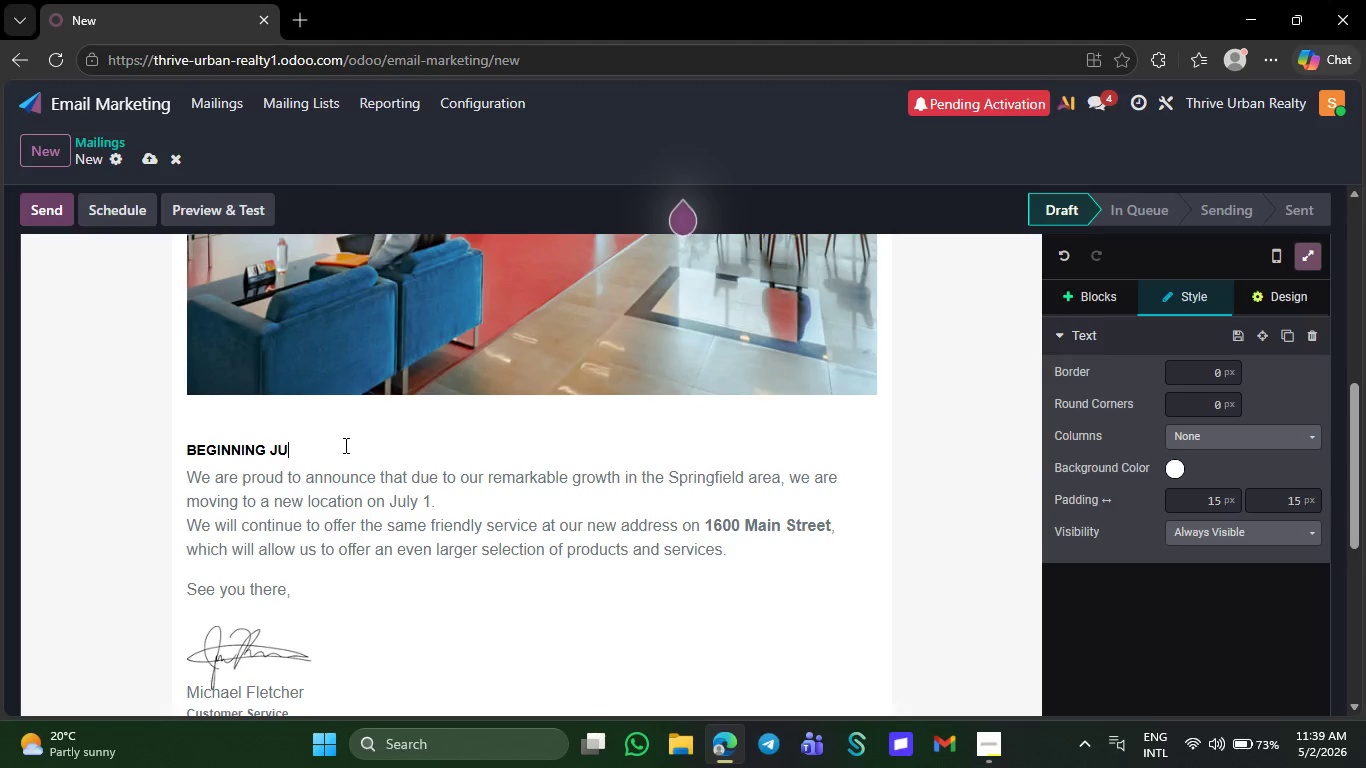 
key(Backspace)
 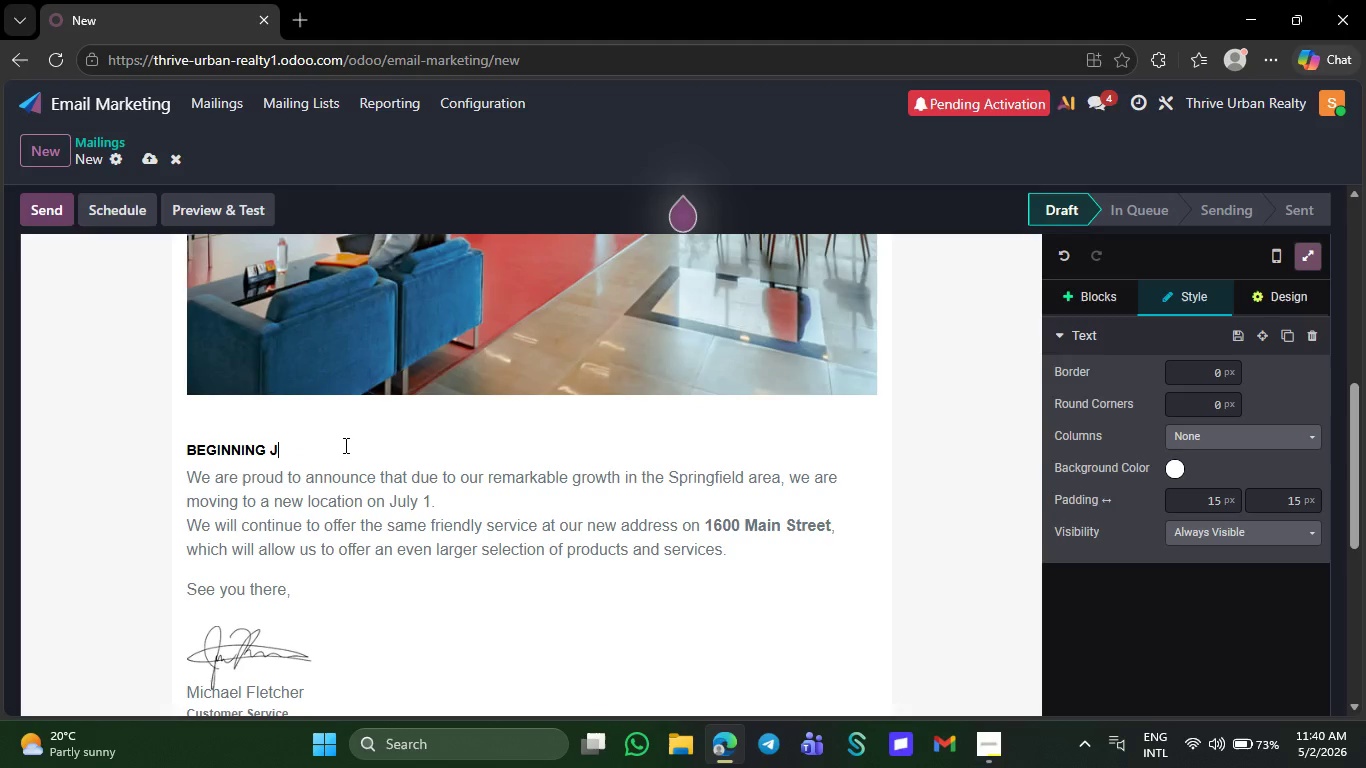 
key(Backspace)
 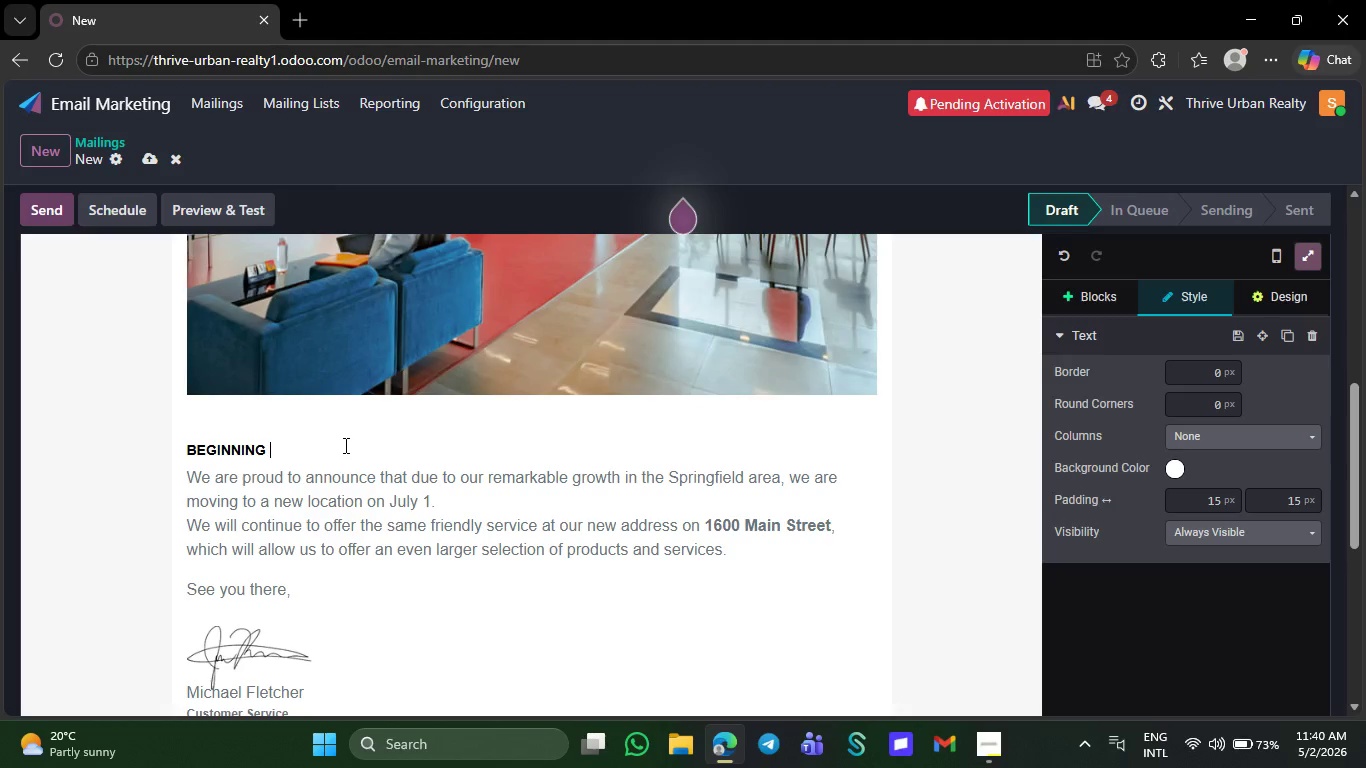 
key(Backspace)
 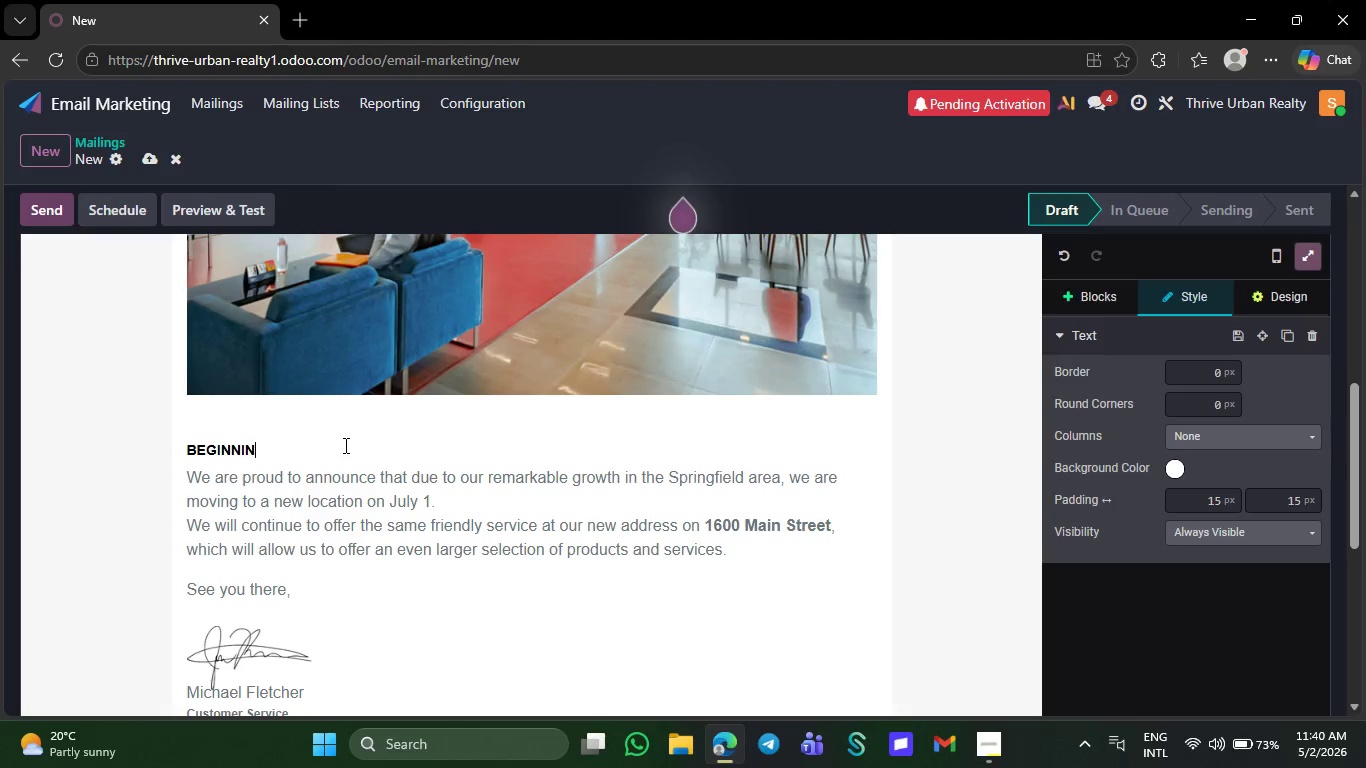 
key(Backspace)
 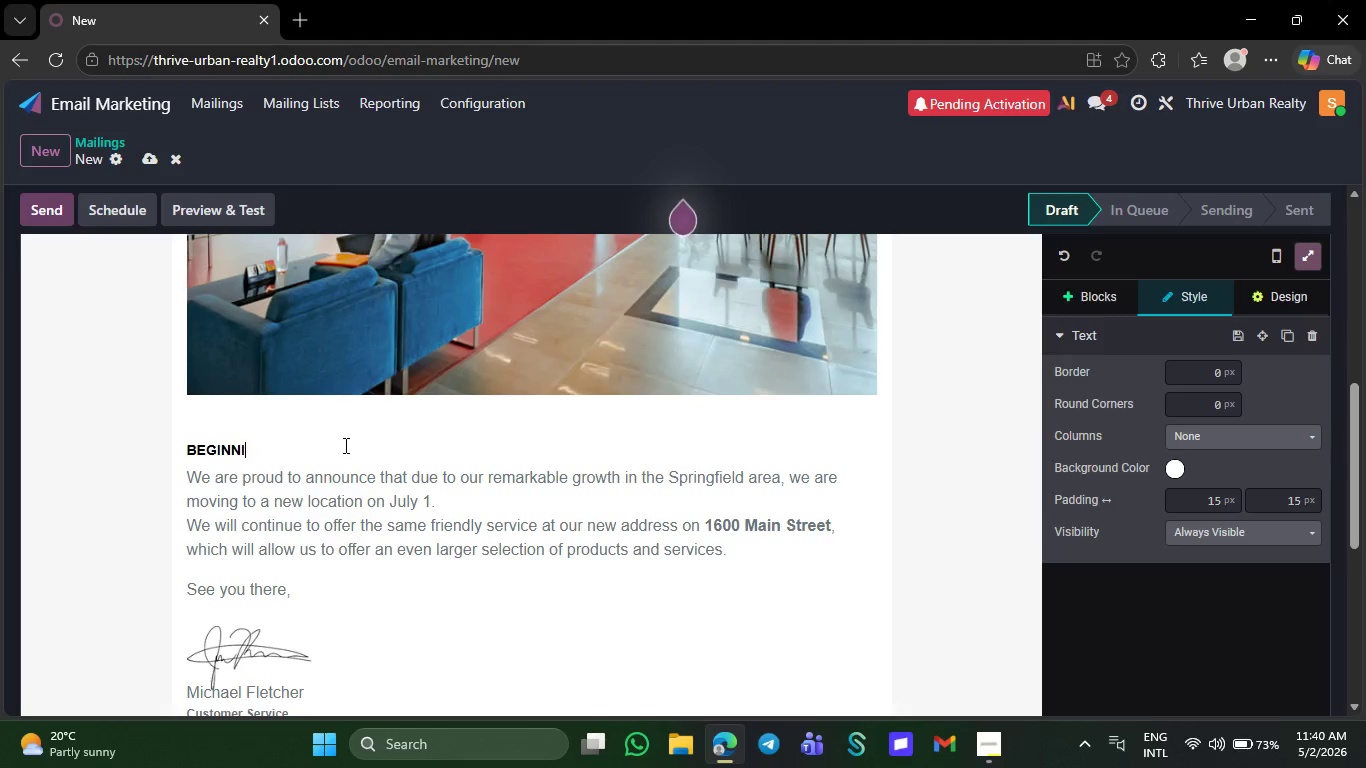 
key(Backspace)
 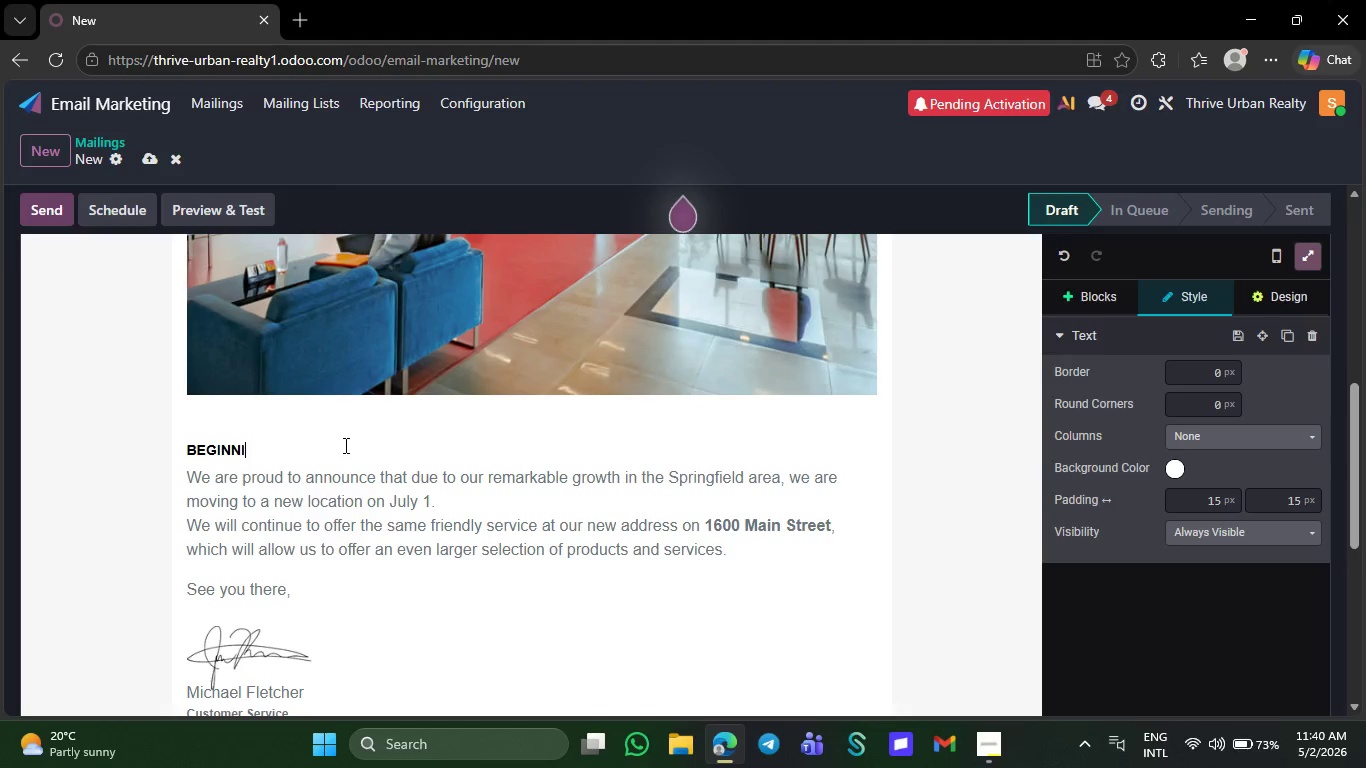 
key(Backspace)
 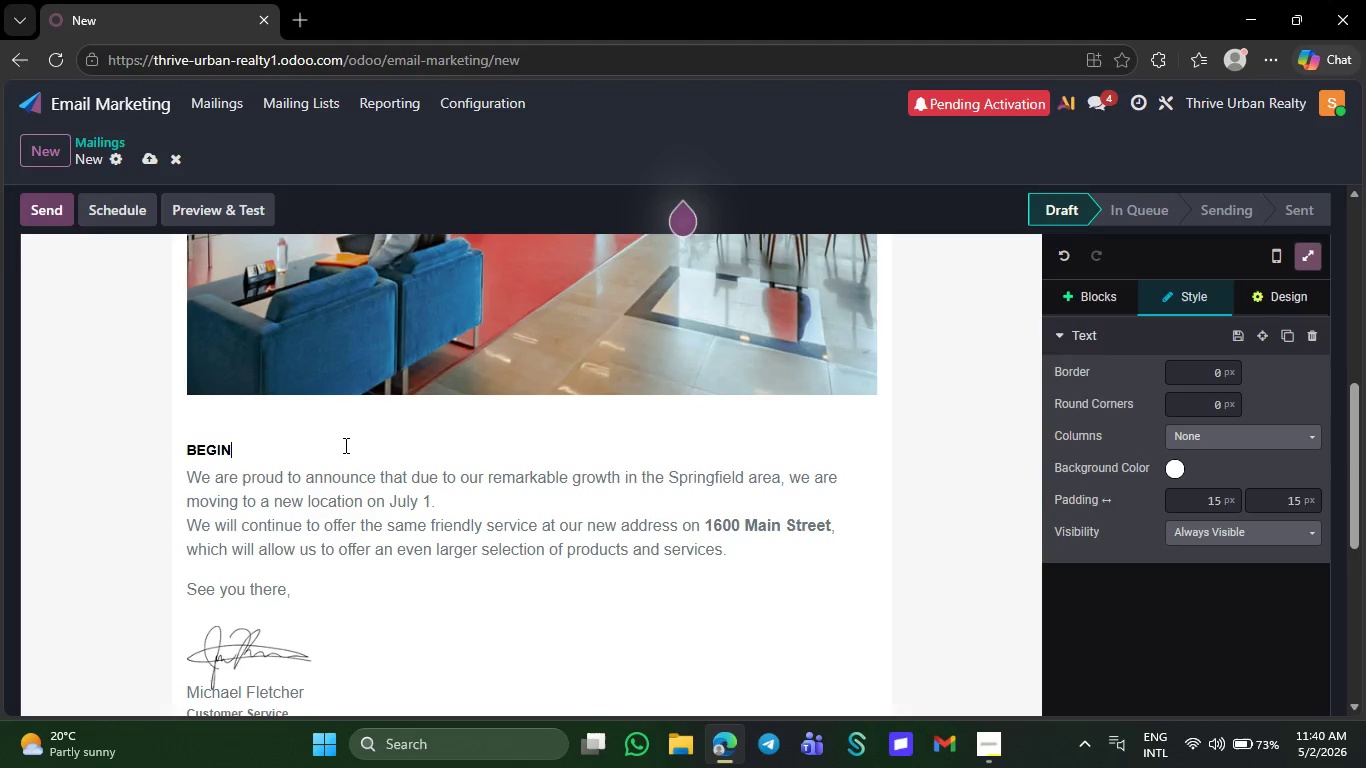 
key(Backspace)
 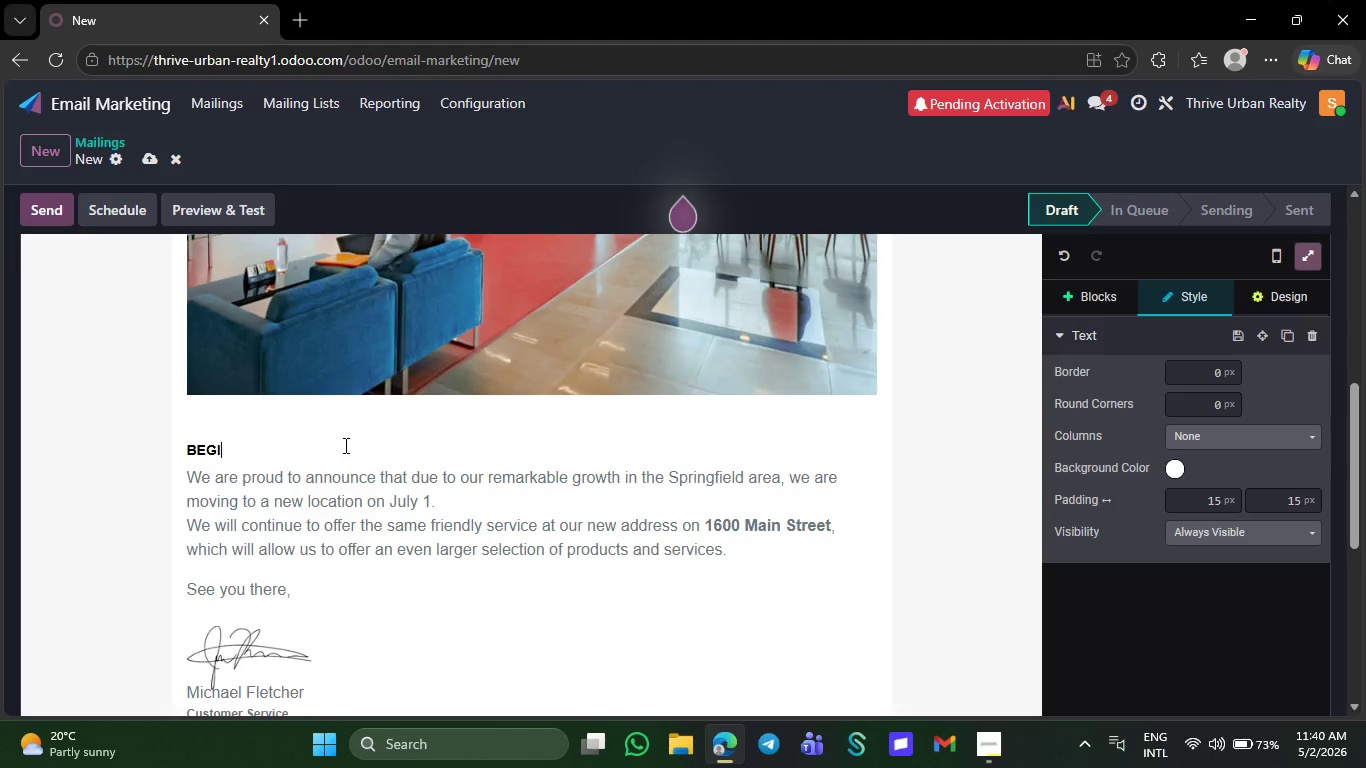 
key(Backspace)
 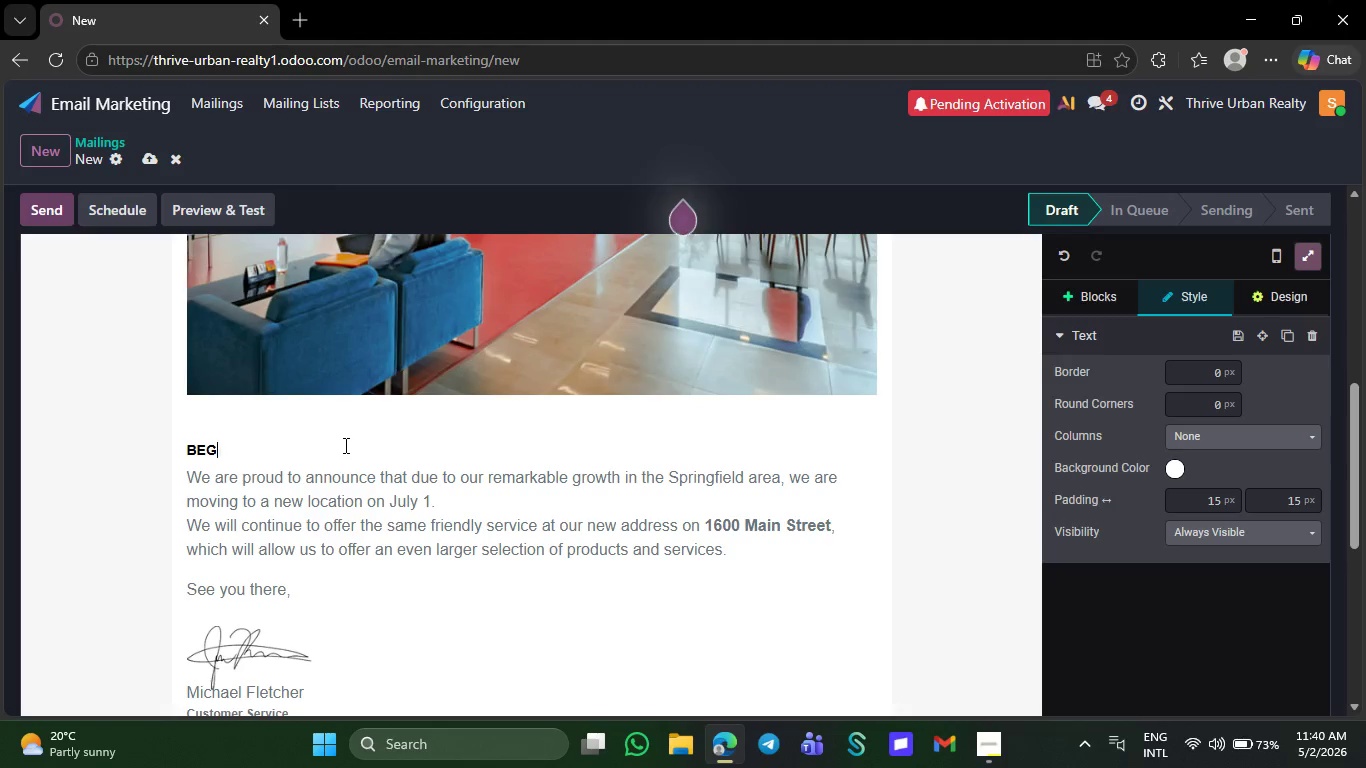 
key(Backspace)
 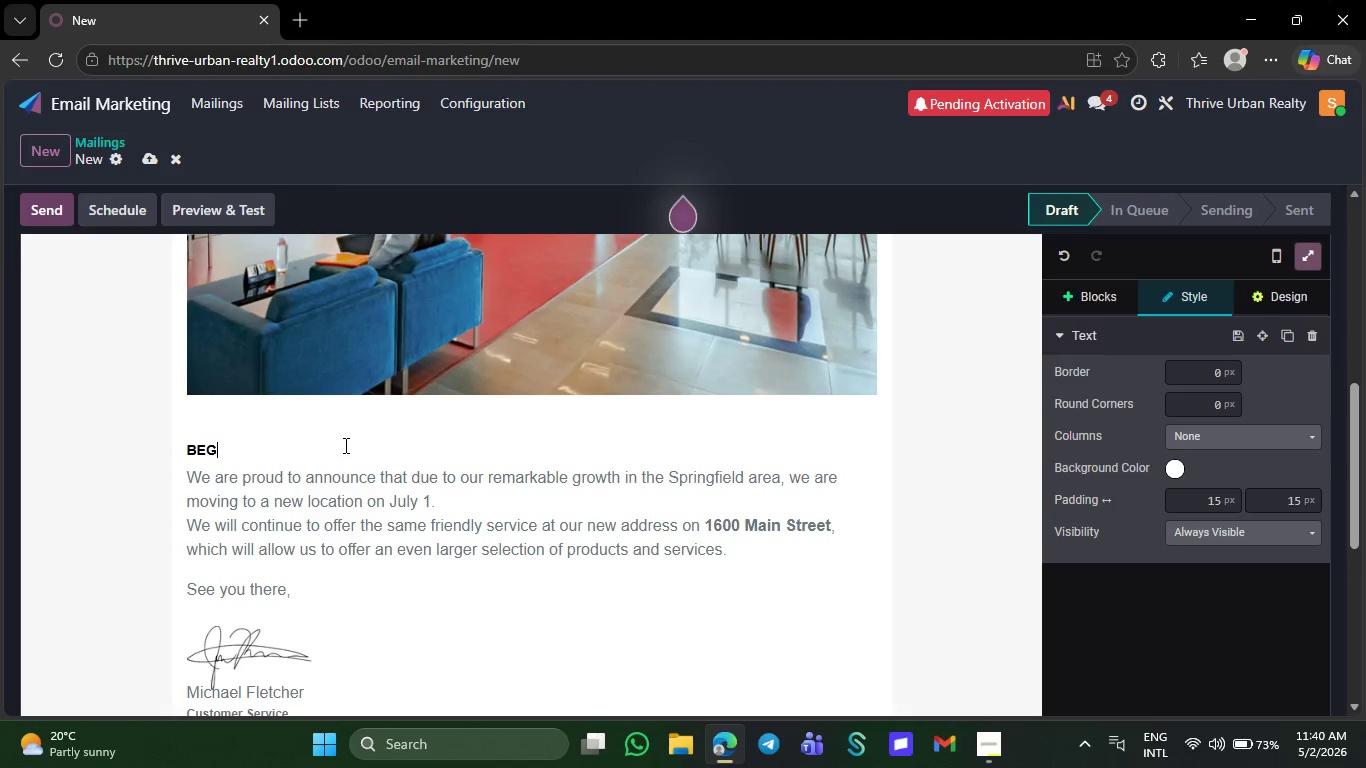 
key(Backspace)
 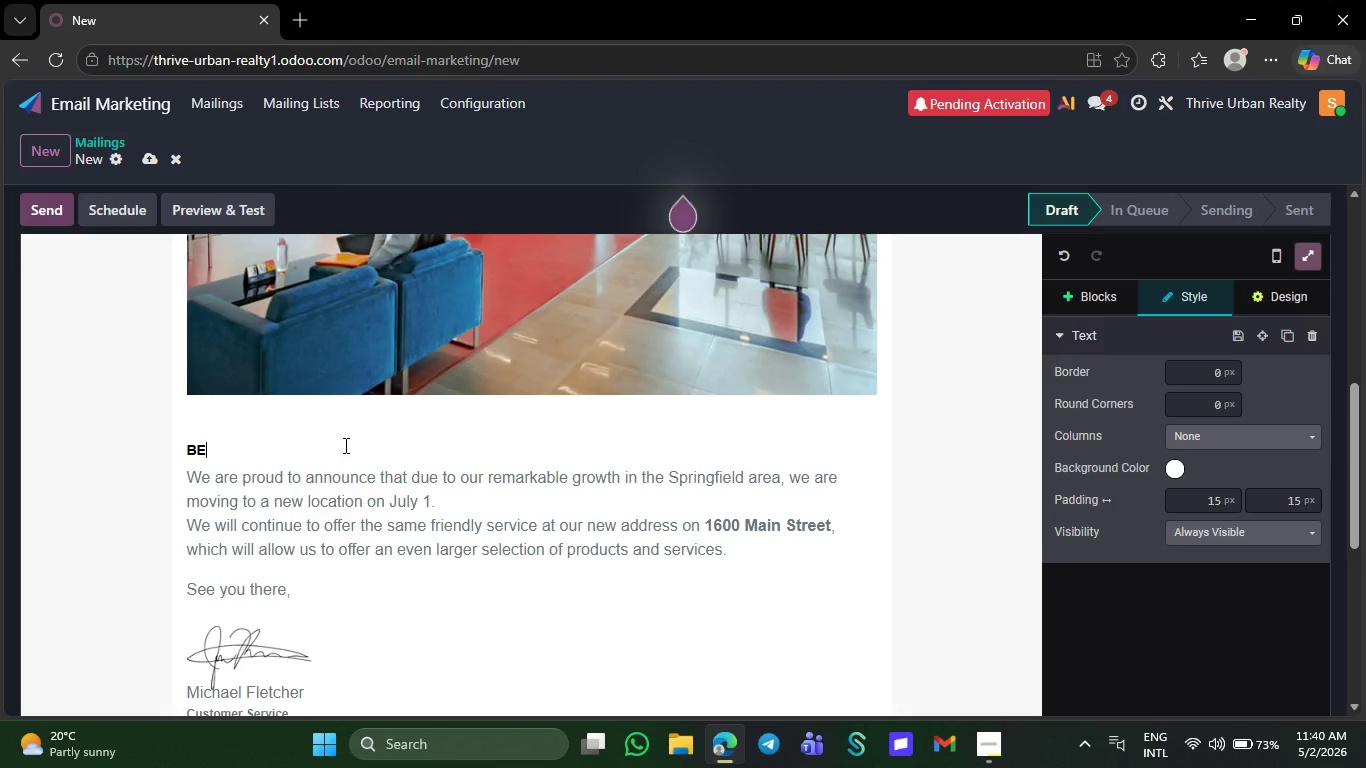 
key(Backspace)
 